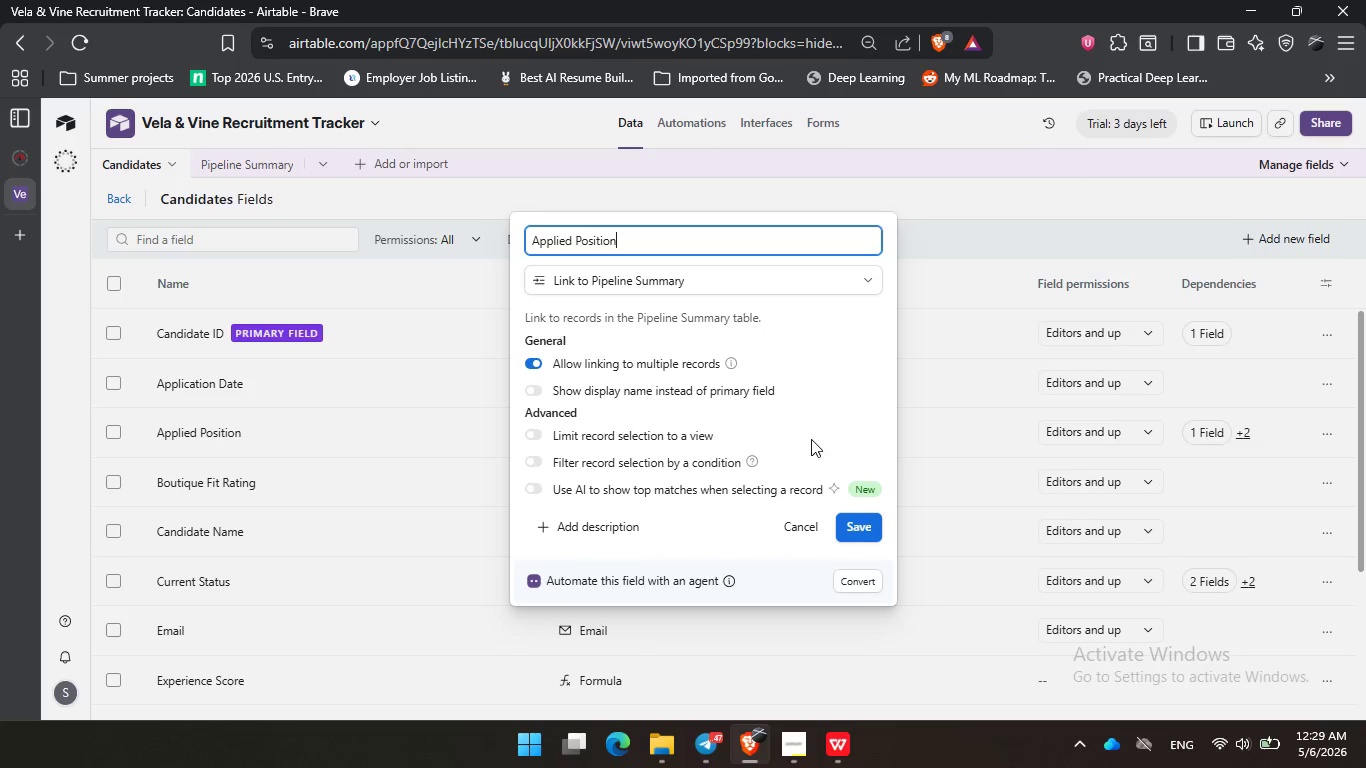 
triple_click([808, 440])
 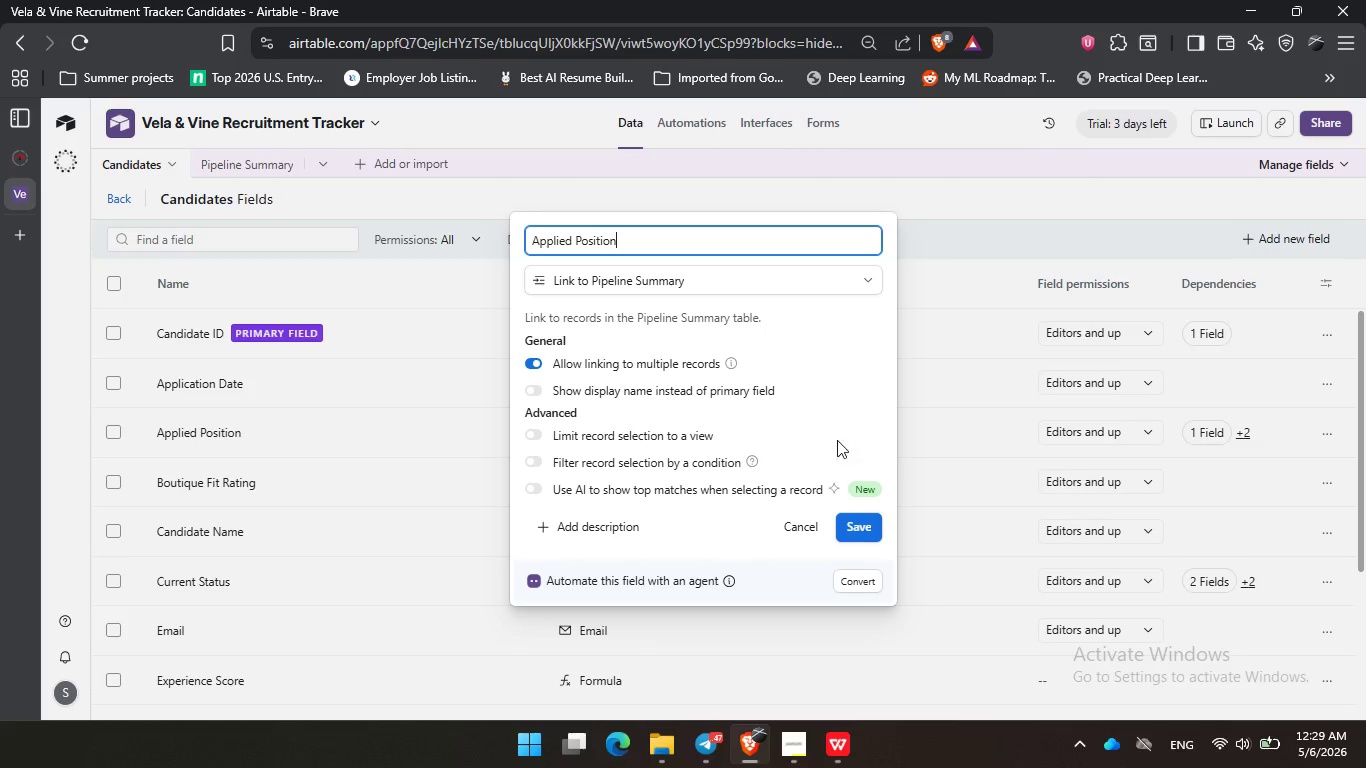 
triple_click([853, 440])
 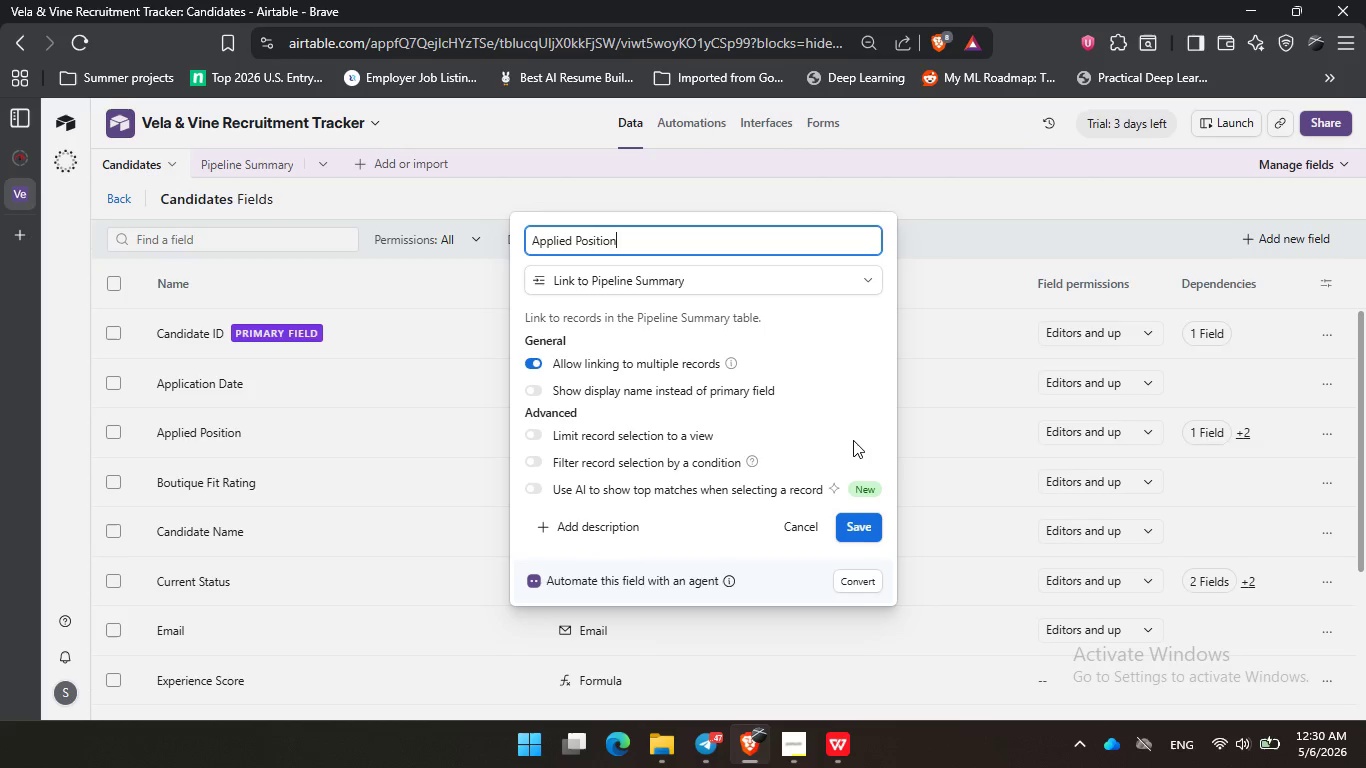 
wait(36.16)
 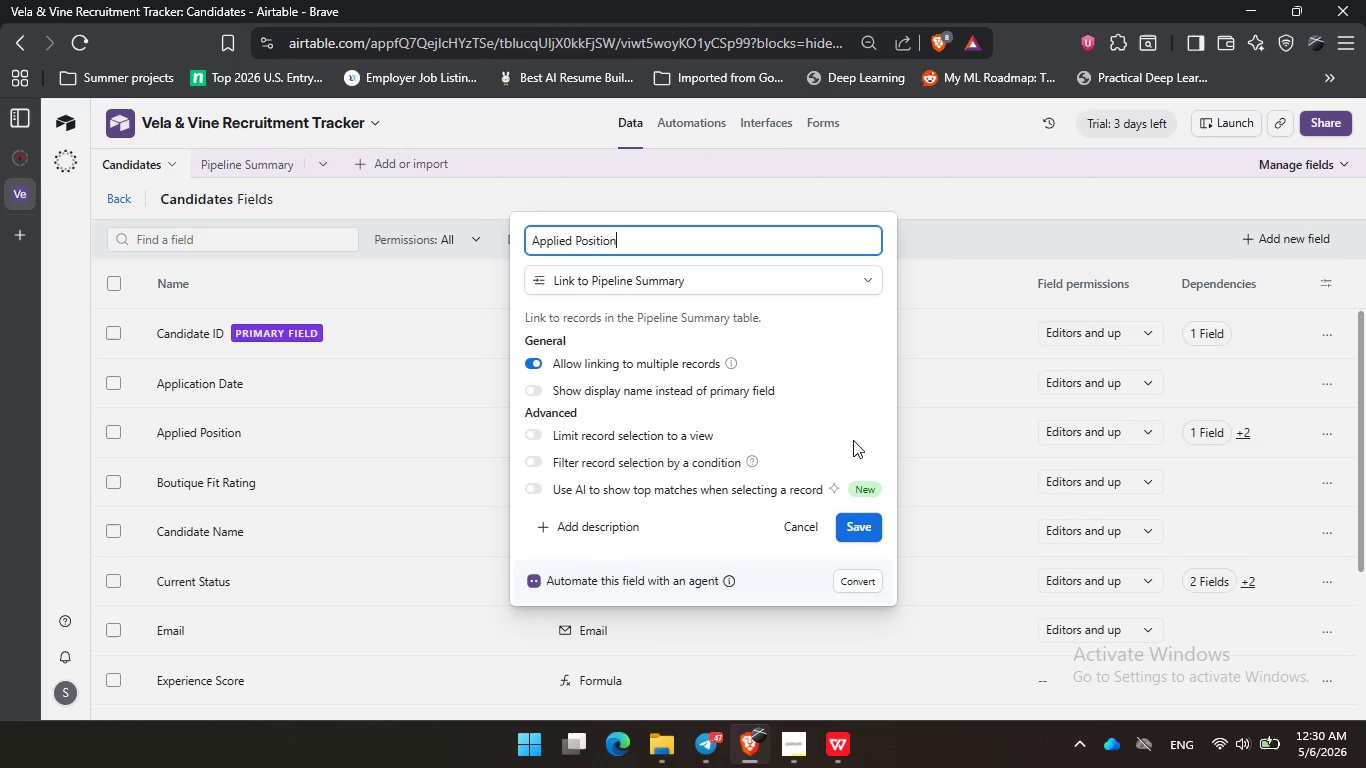 
double_click([832, 426])
 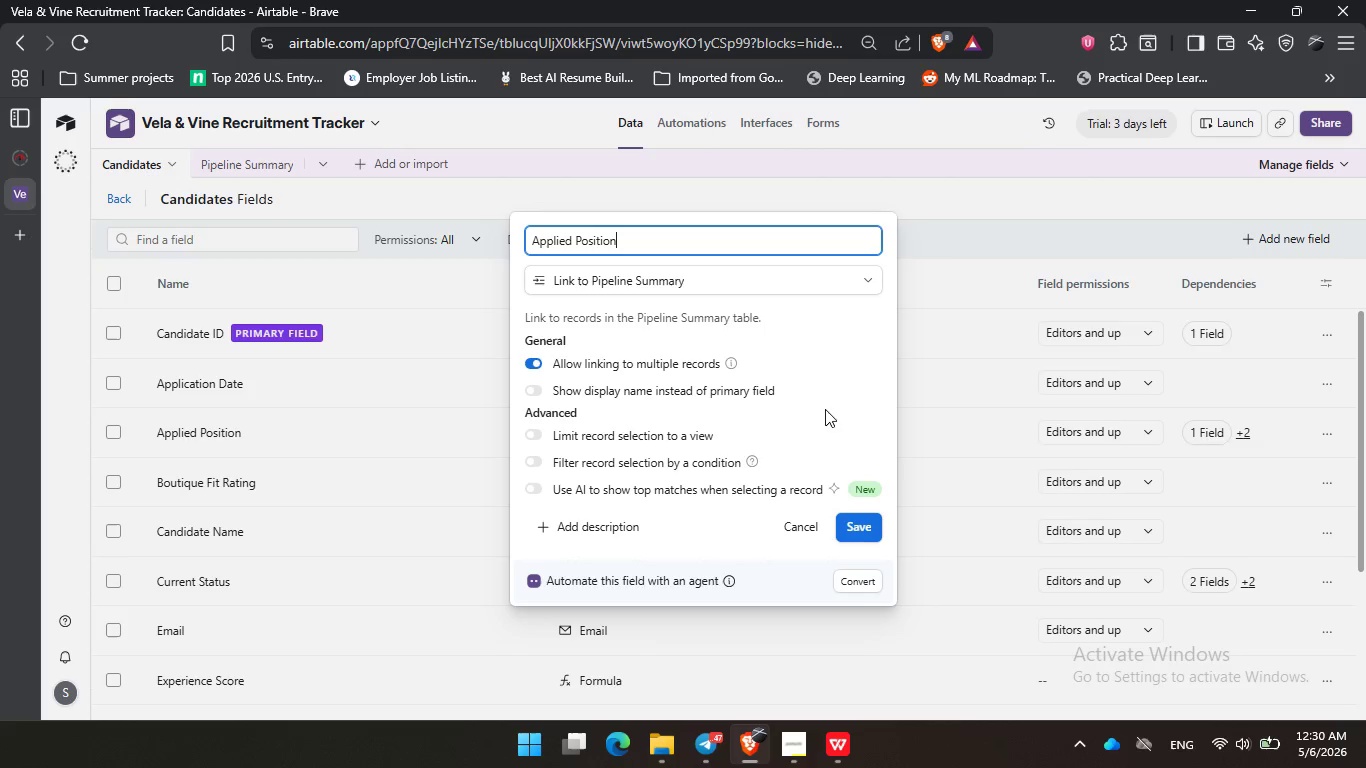 
triple_click([821, 339])
 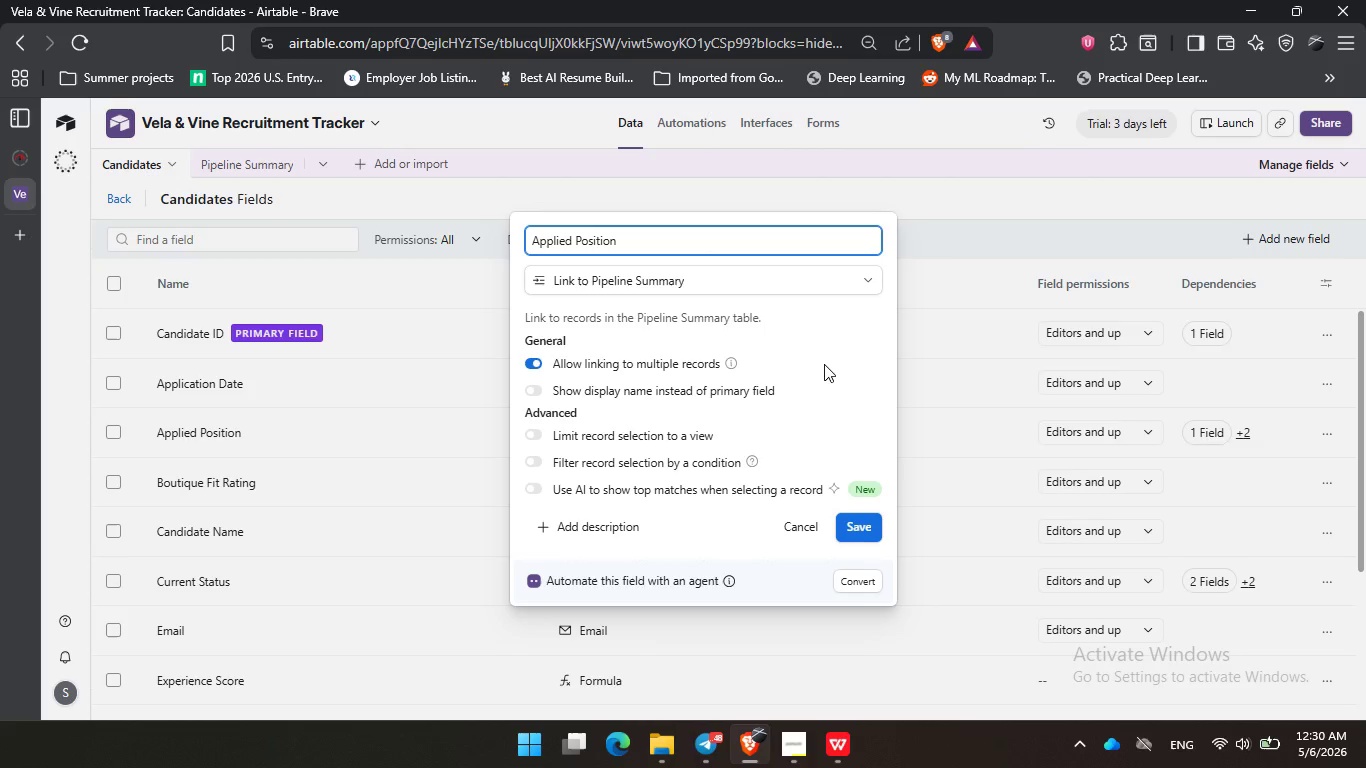 
wait(16.52)
 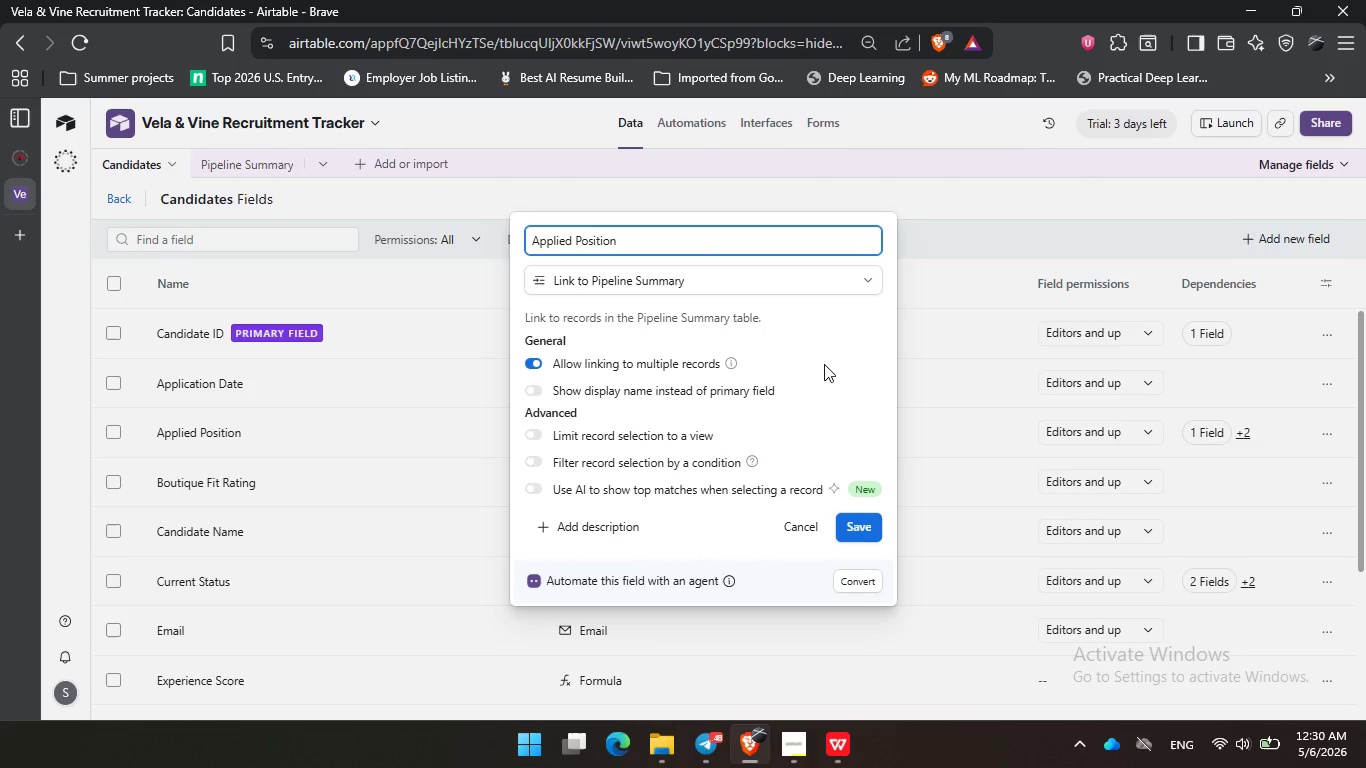 
left_click([801, 515])
 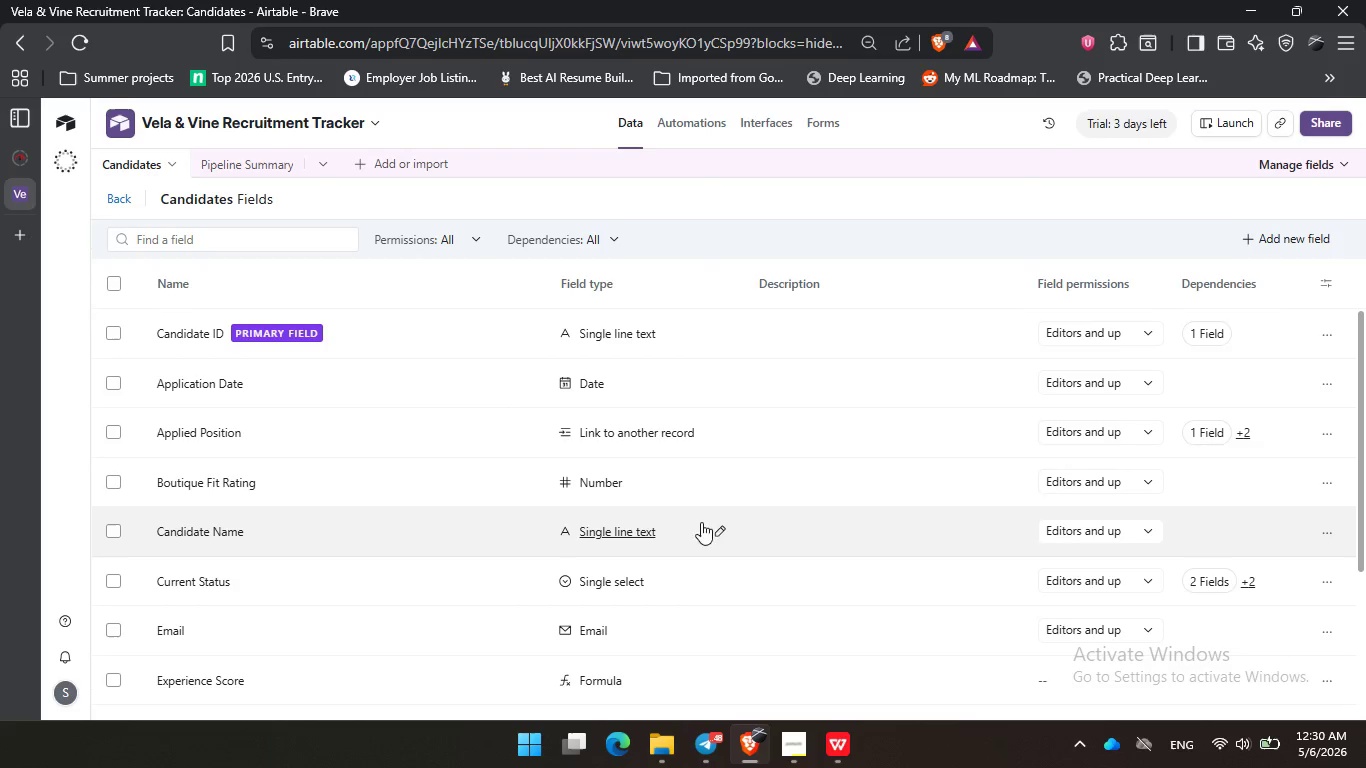 
scroll: coordinate [677, 538], scroll_direction: down, amount: 1.0
 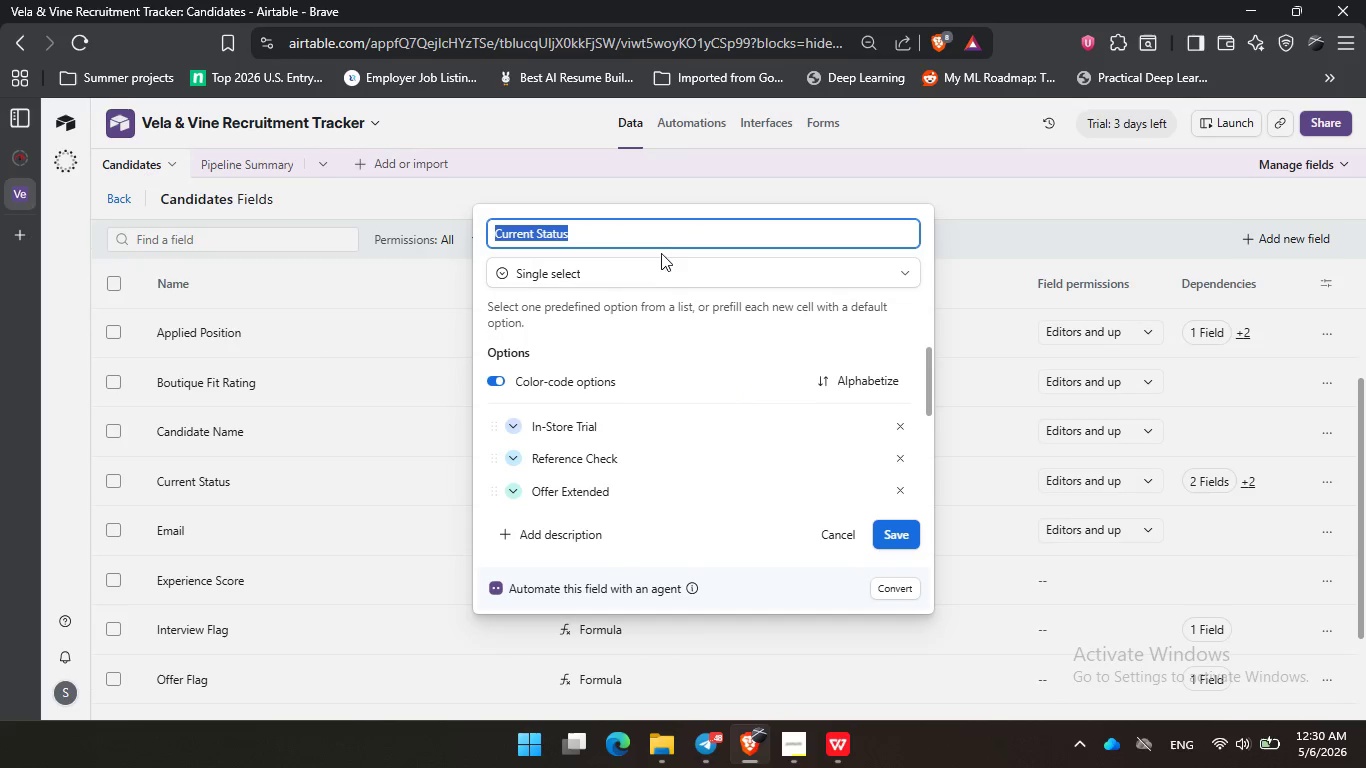 
left_click([652, 228])
 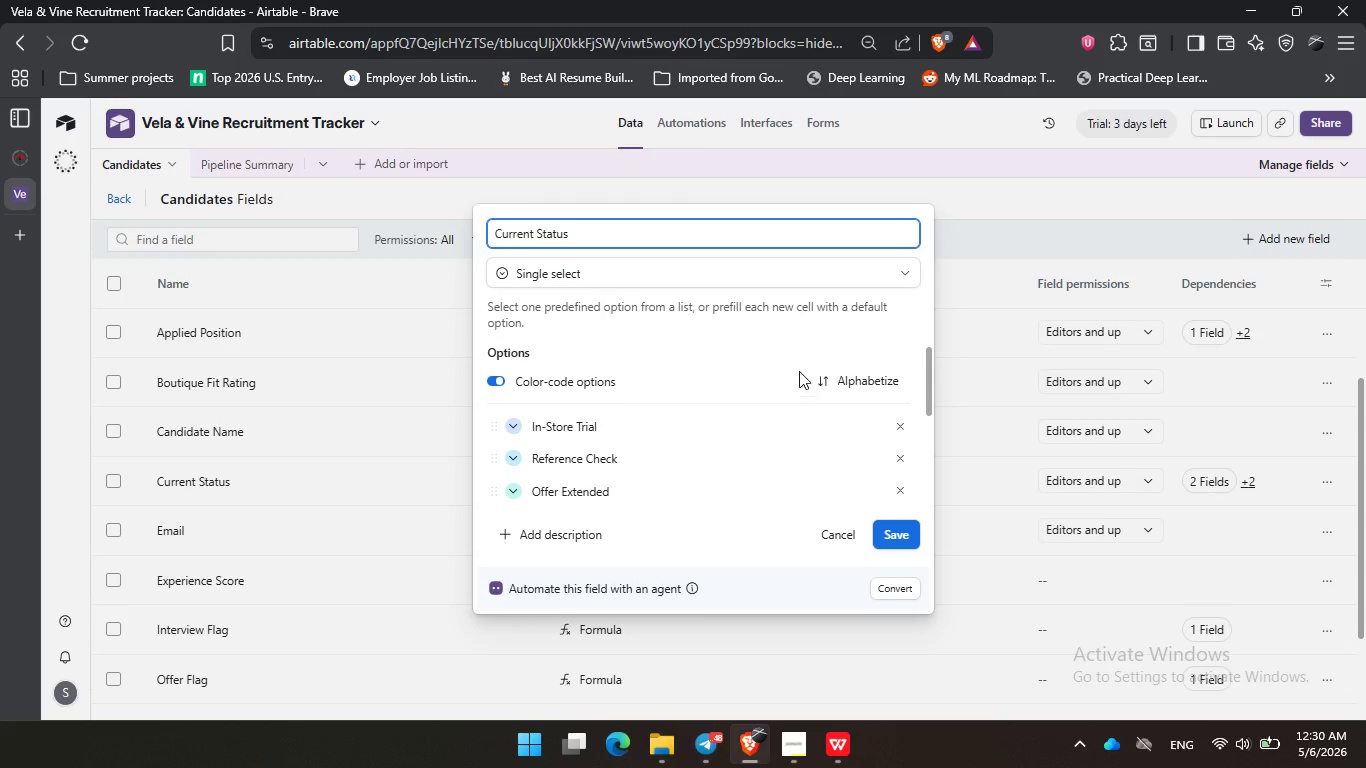 
left_click([774, 342])
 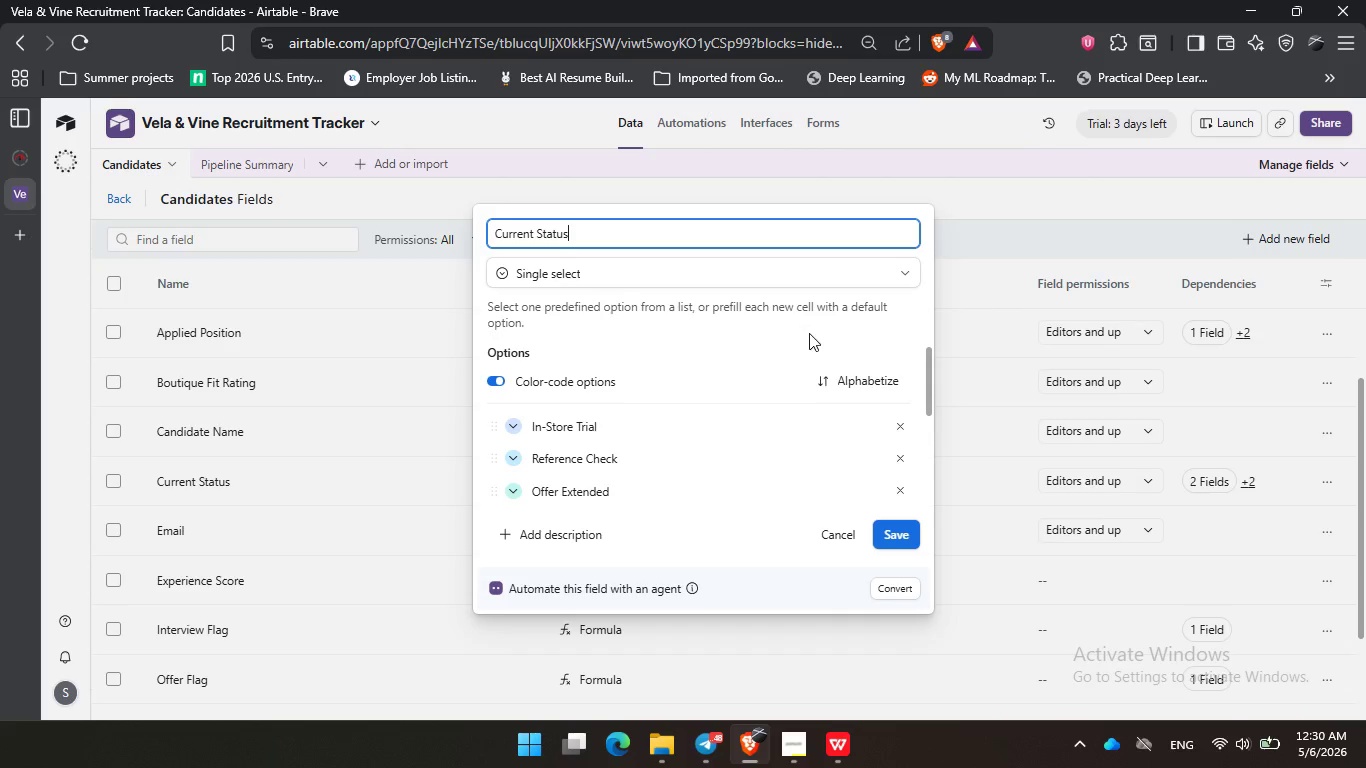 
left_click_drag(start_coordinate=[809, 333], to_coordinate=[817, 332])
 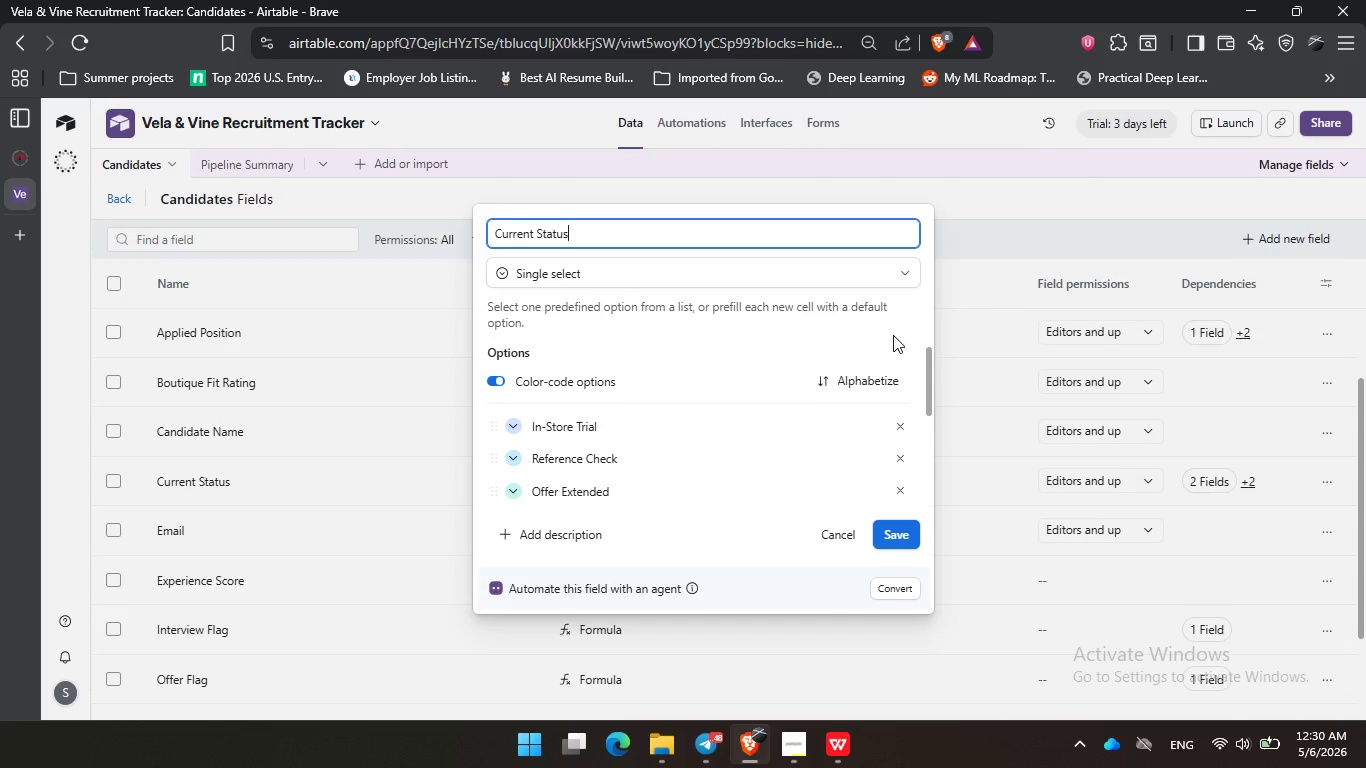 
left_click([893, 335])
 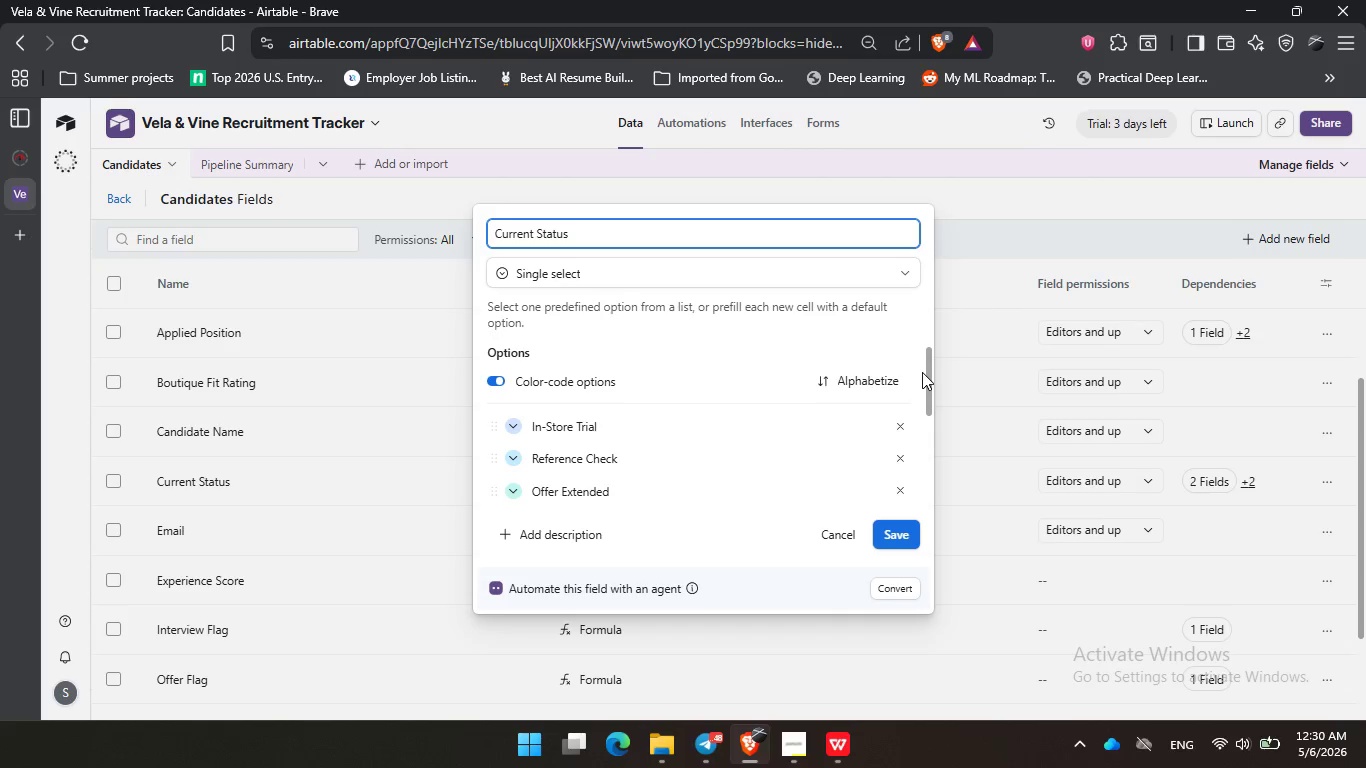 
scroll: coordinate [922, 376], scroll_direction: down, amount: 1.0
 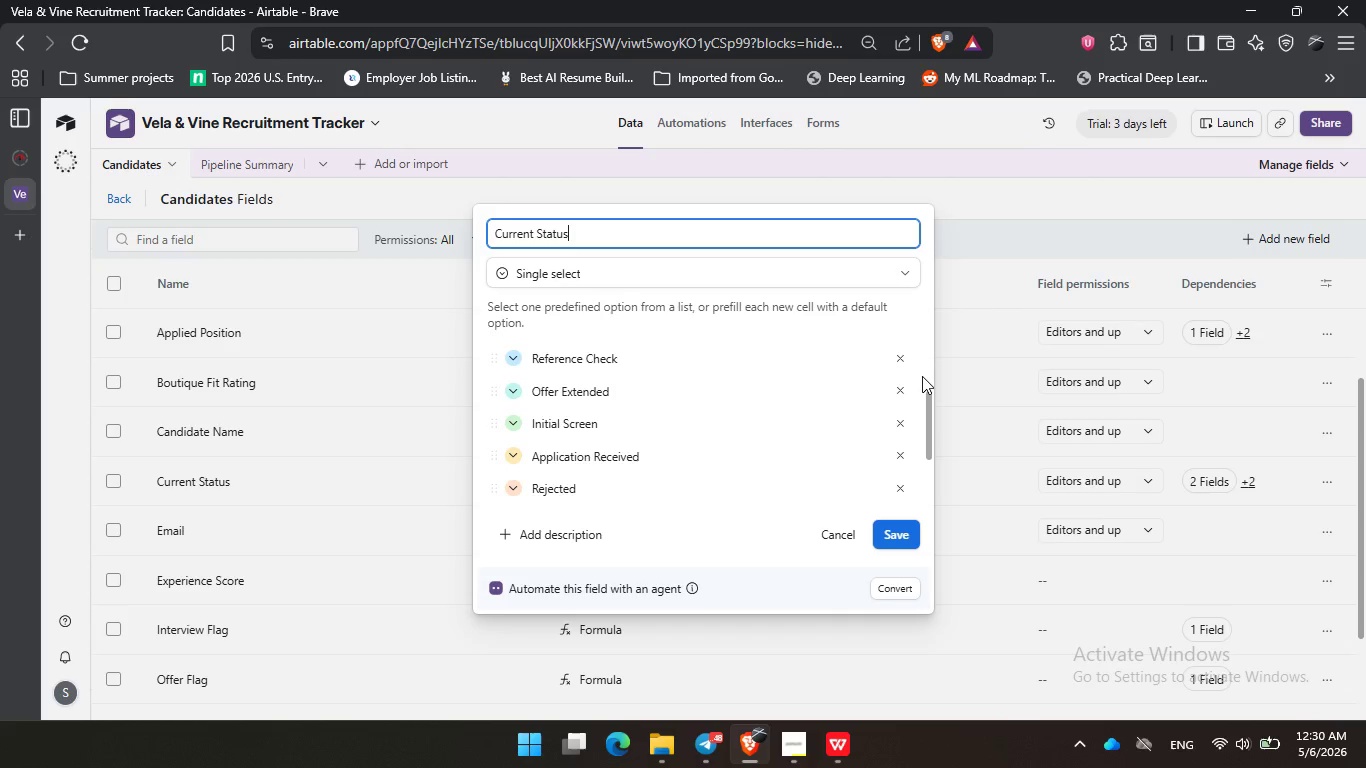 
scroll: coordinate [922, 376], scroll_direction: up, amount: 1.0
 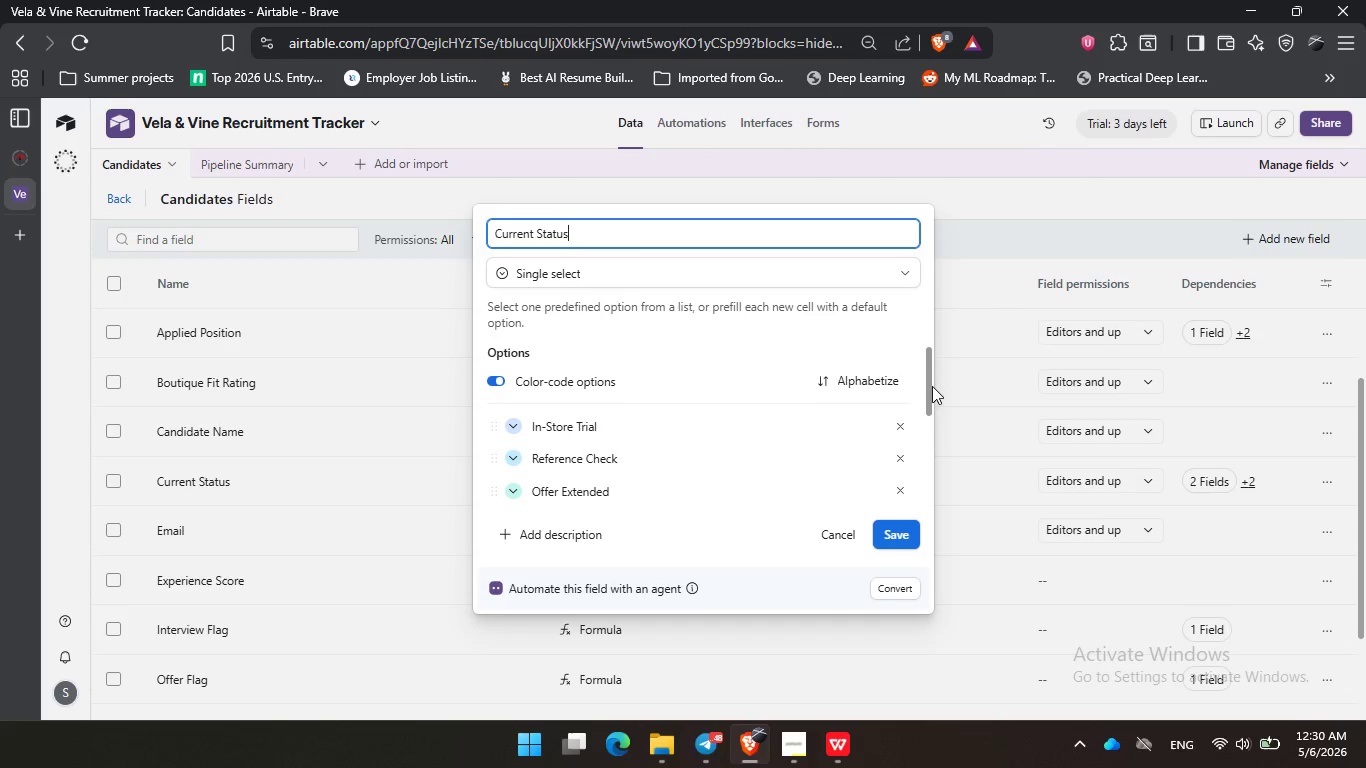 
left_click_drag(start_coordinate=[929, 389], to_coordinate=[931, 414])
 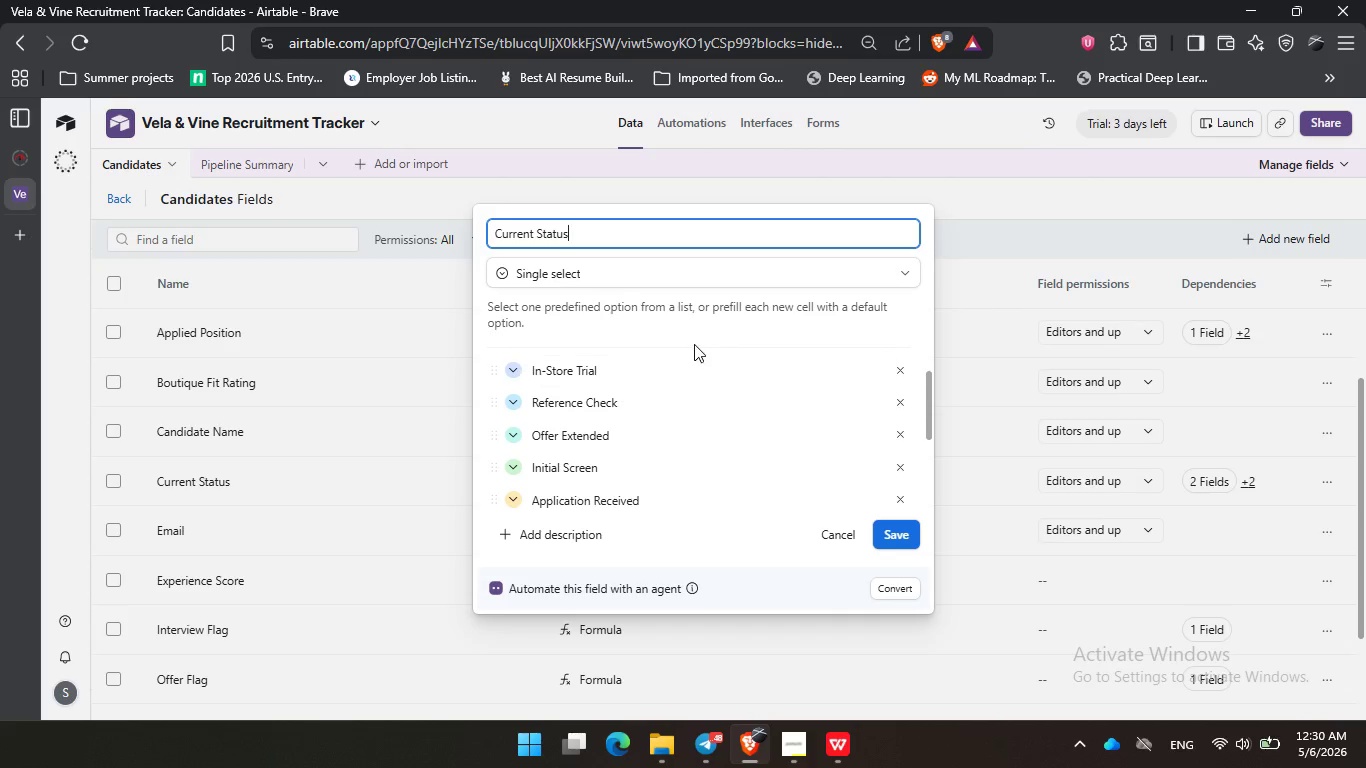 
left_click_drag(start_coordinate=[683, 331], to_coordinate=[693, 329])
 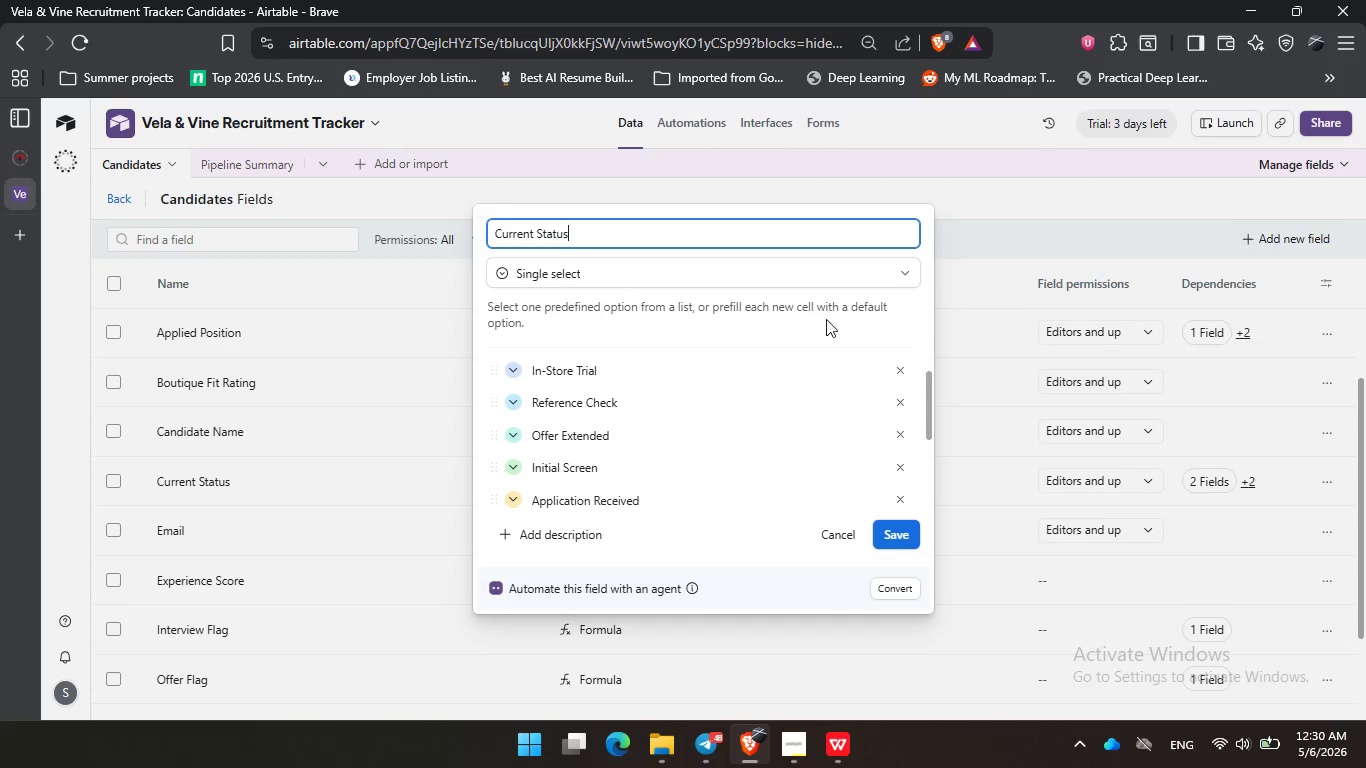 
triple_click([829, 318])
 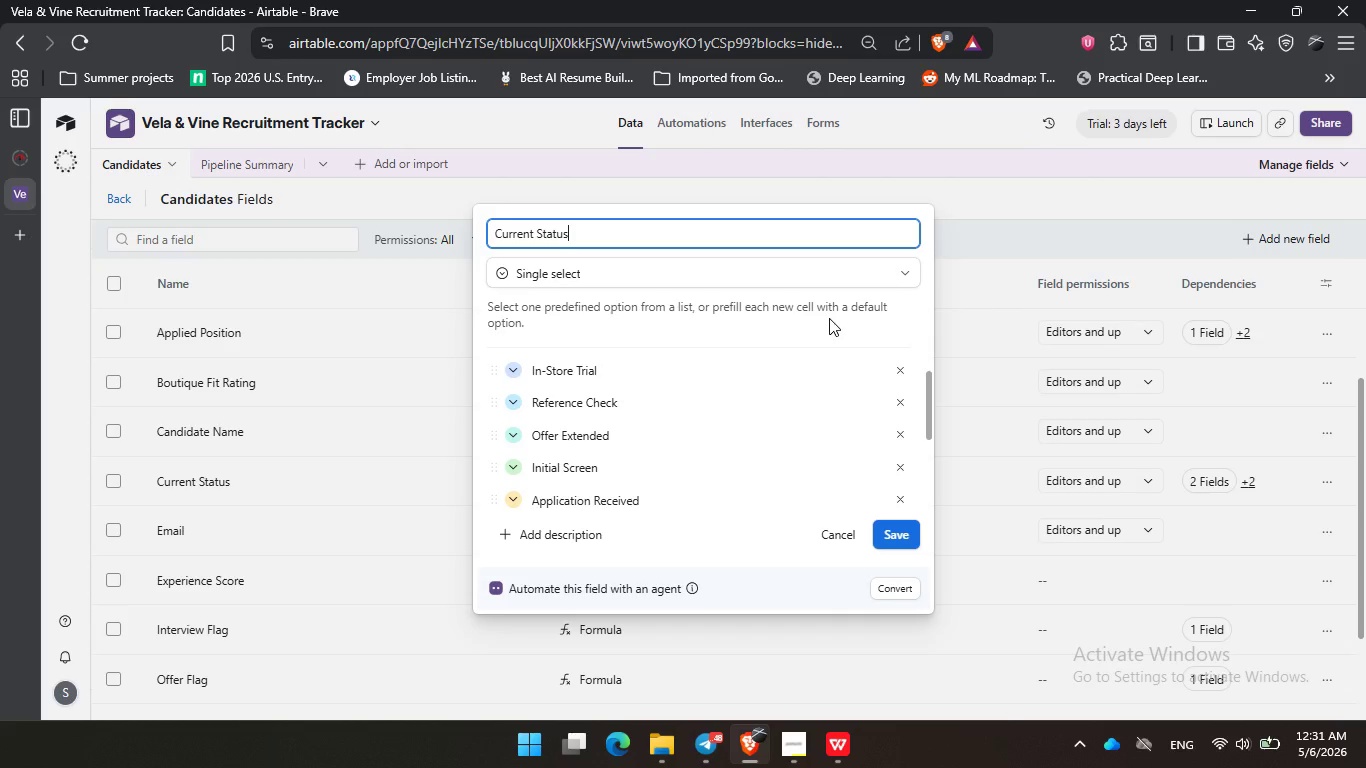 
wait(41.33)
 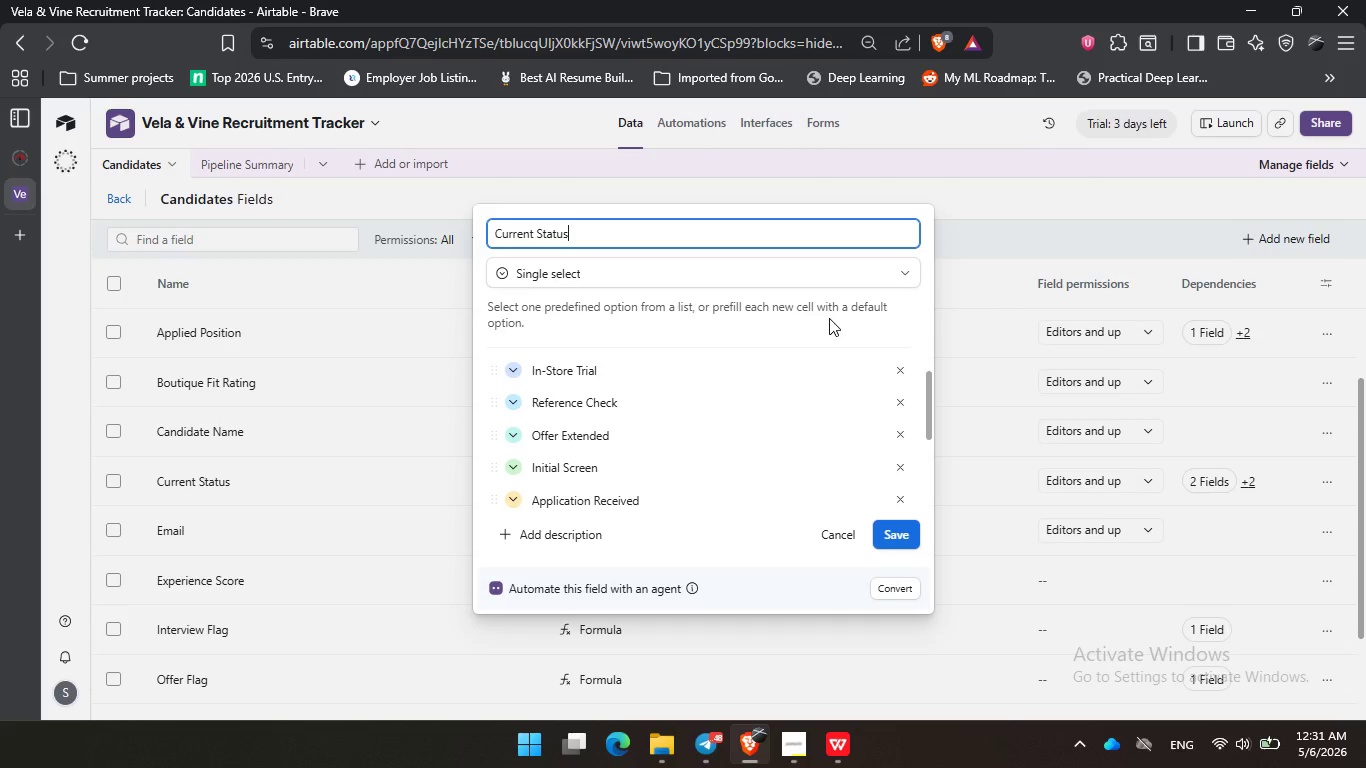 
double_click([781, 321])
 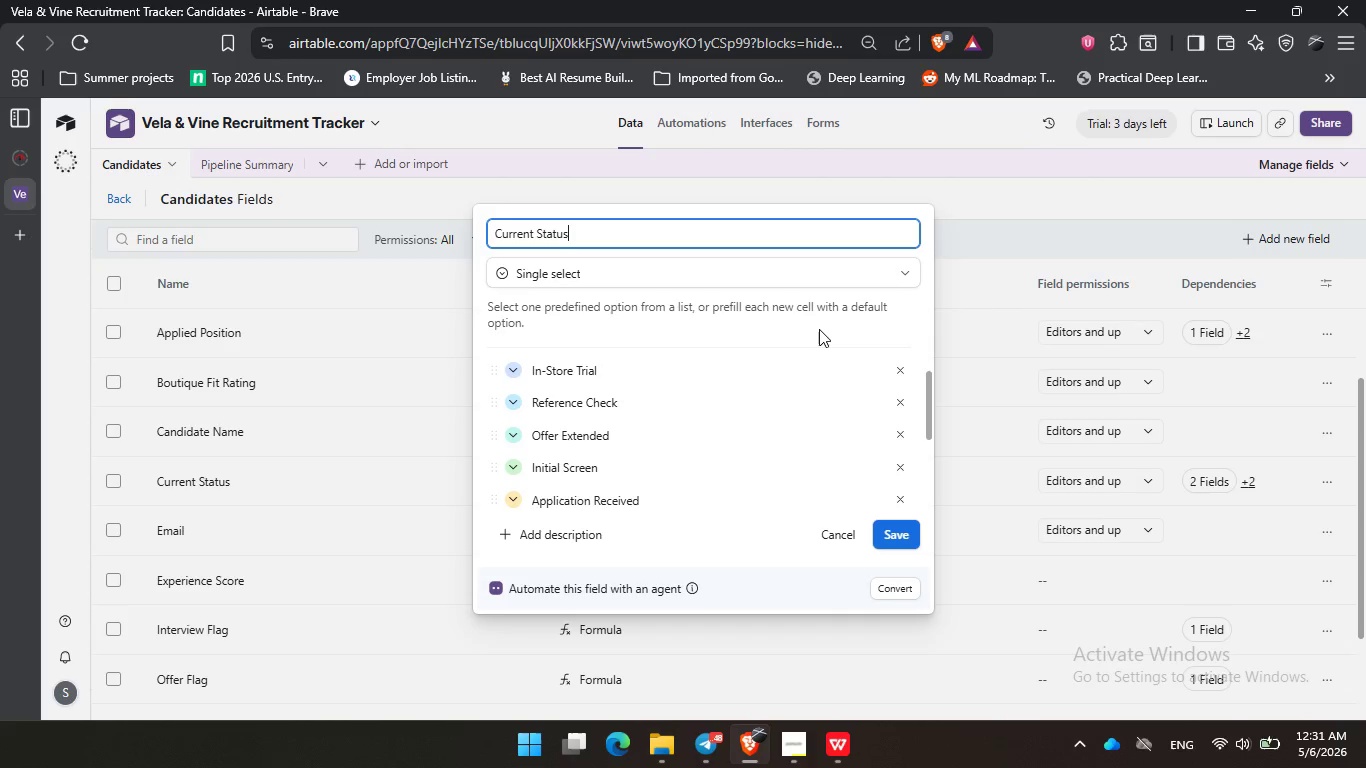 
triple_click([819, 329])
 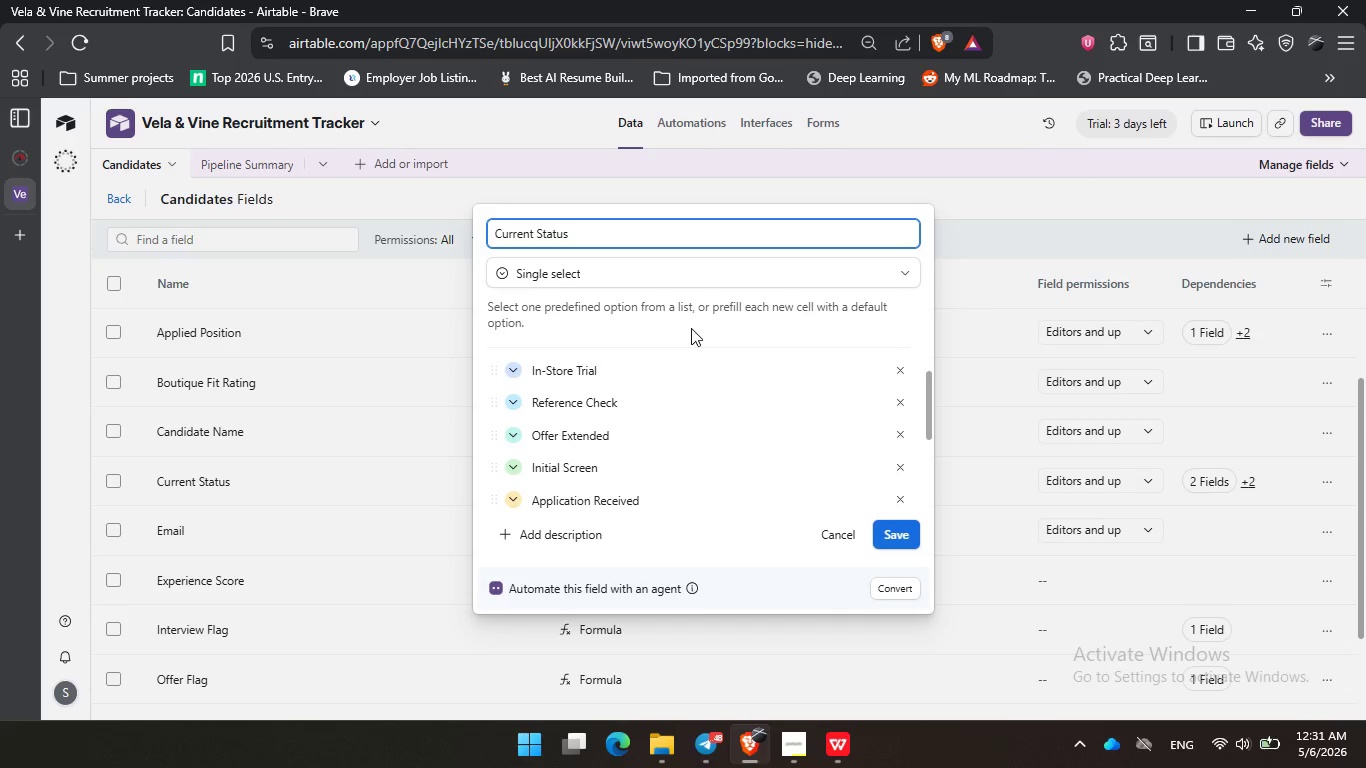 
left_click([628, 312])
 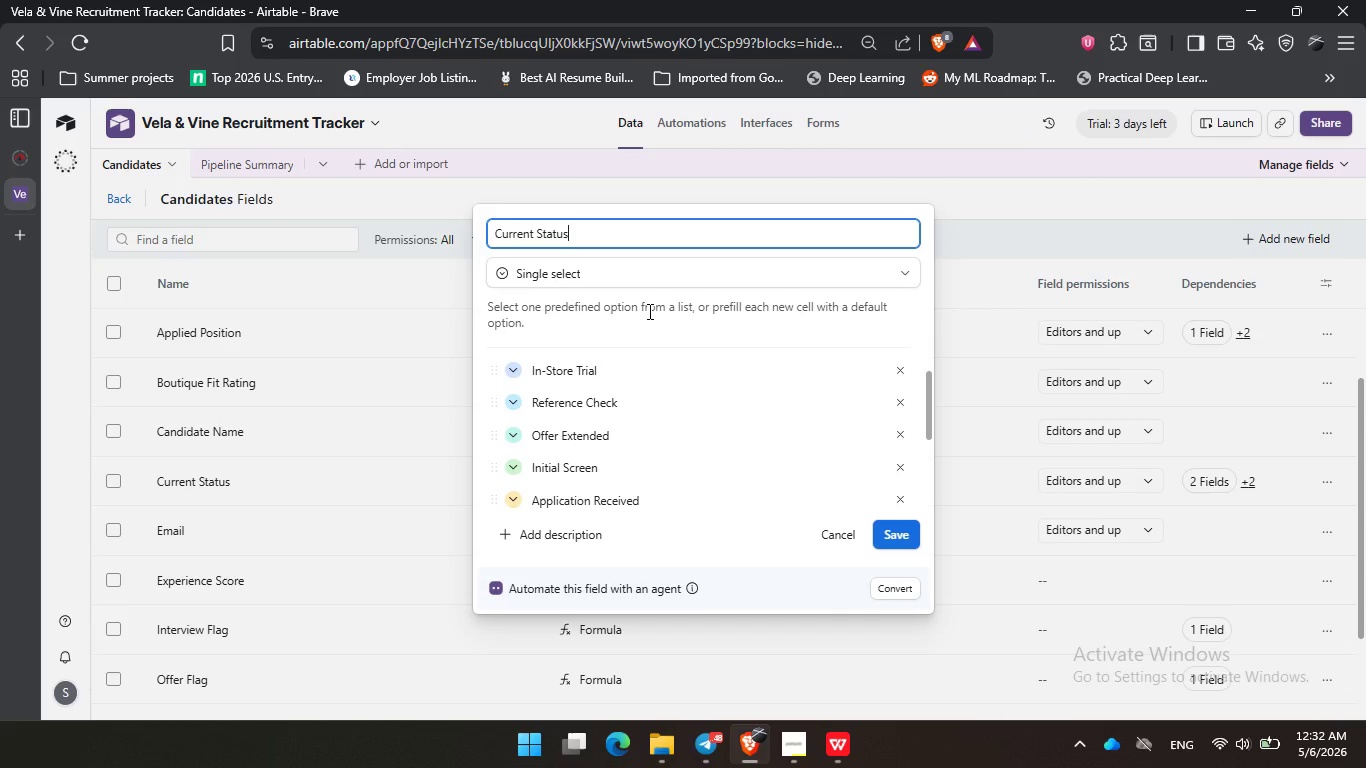 
wait(42.22)
 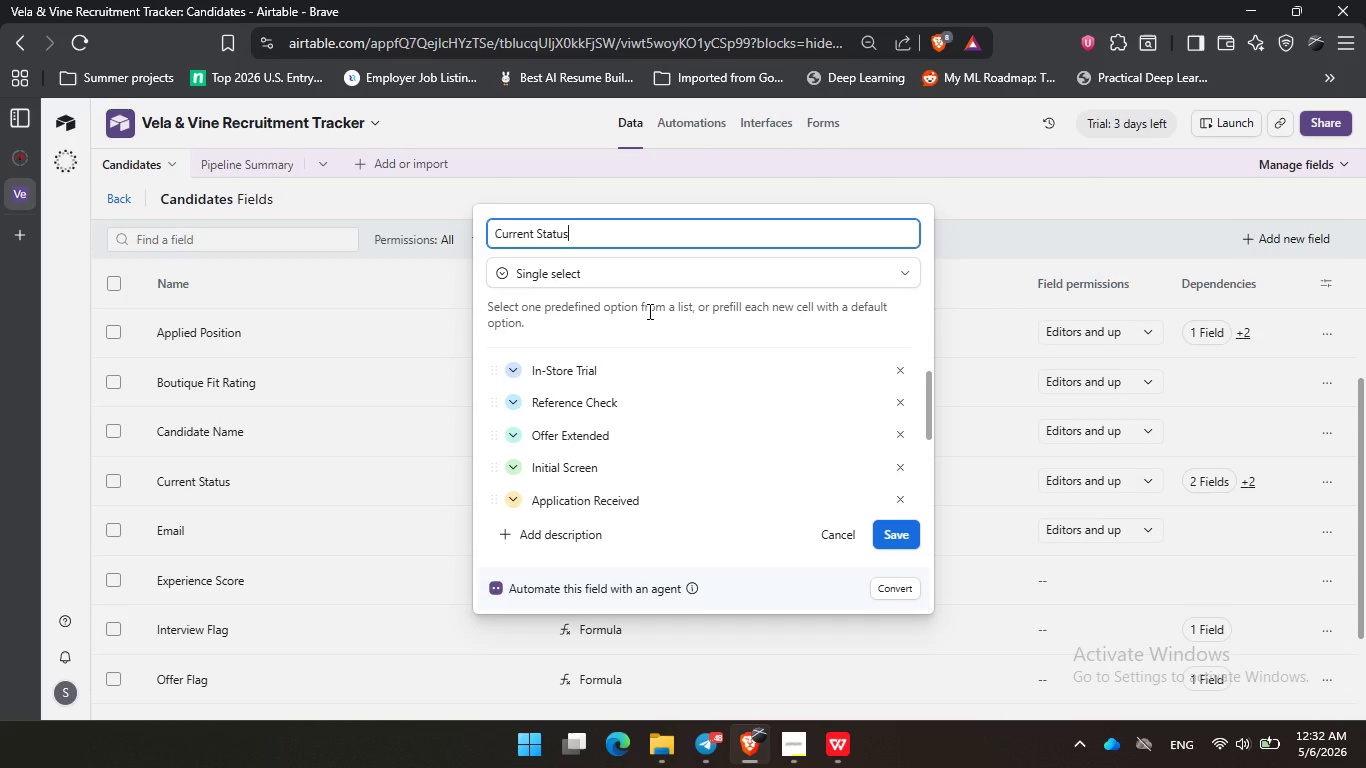 
double_click([760, 316])
 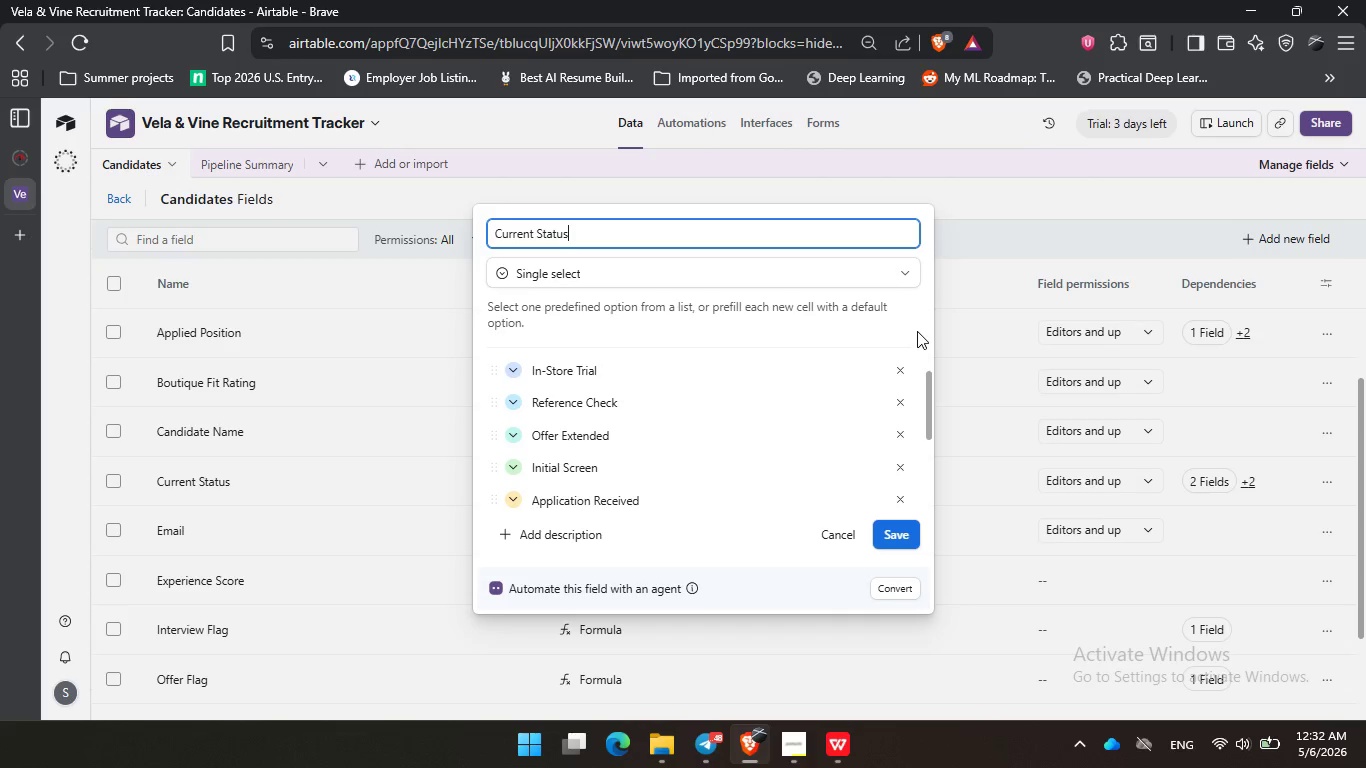 
left_click([897, 321])
 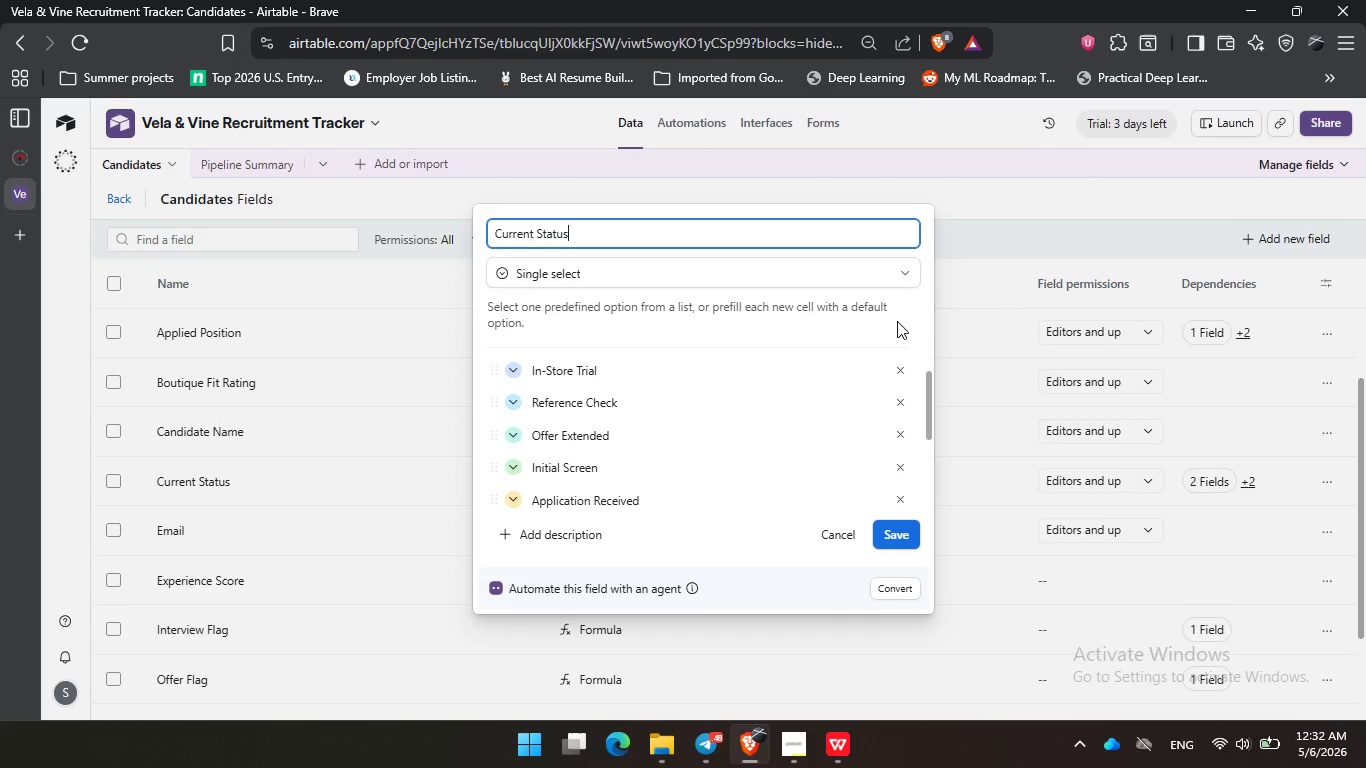 
wait(12.5)
 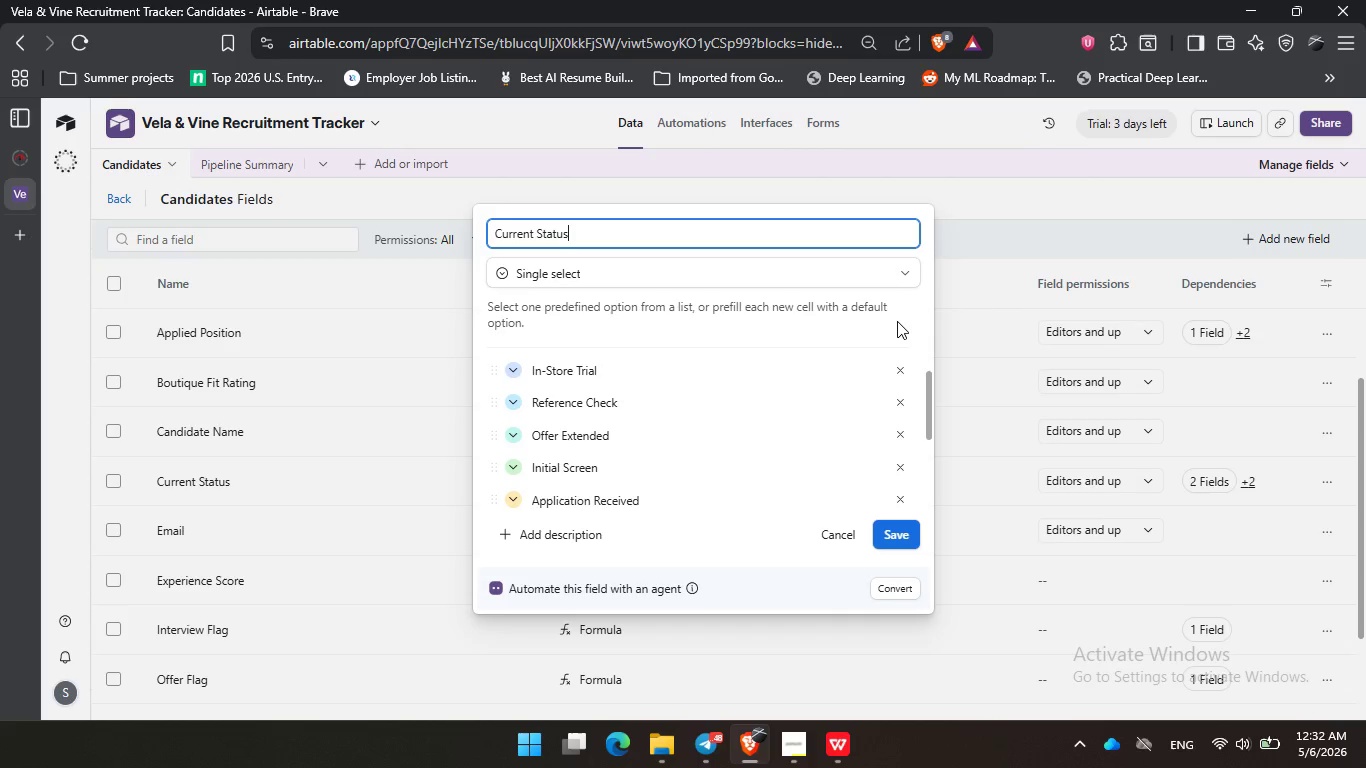 
triple_click([634, 317])
 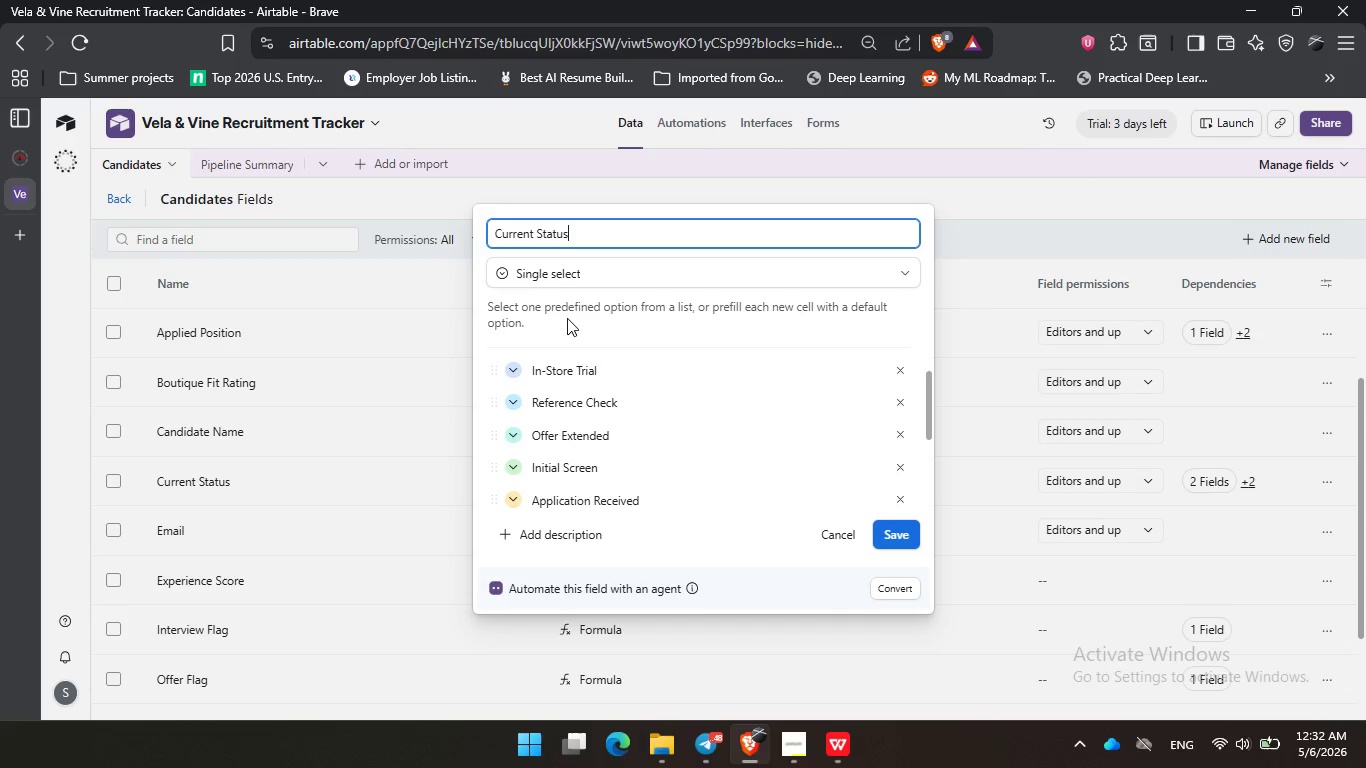 
left_click([564, 317])
 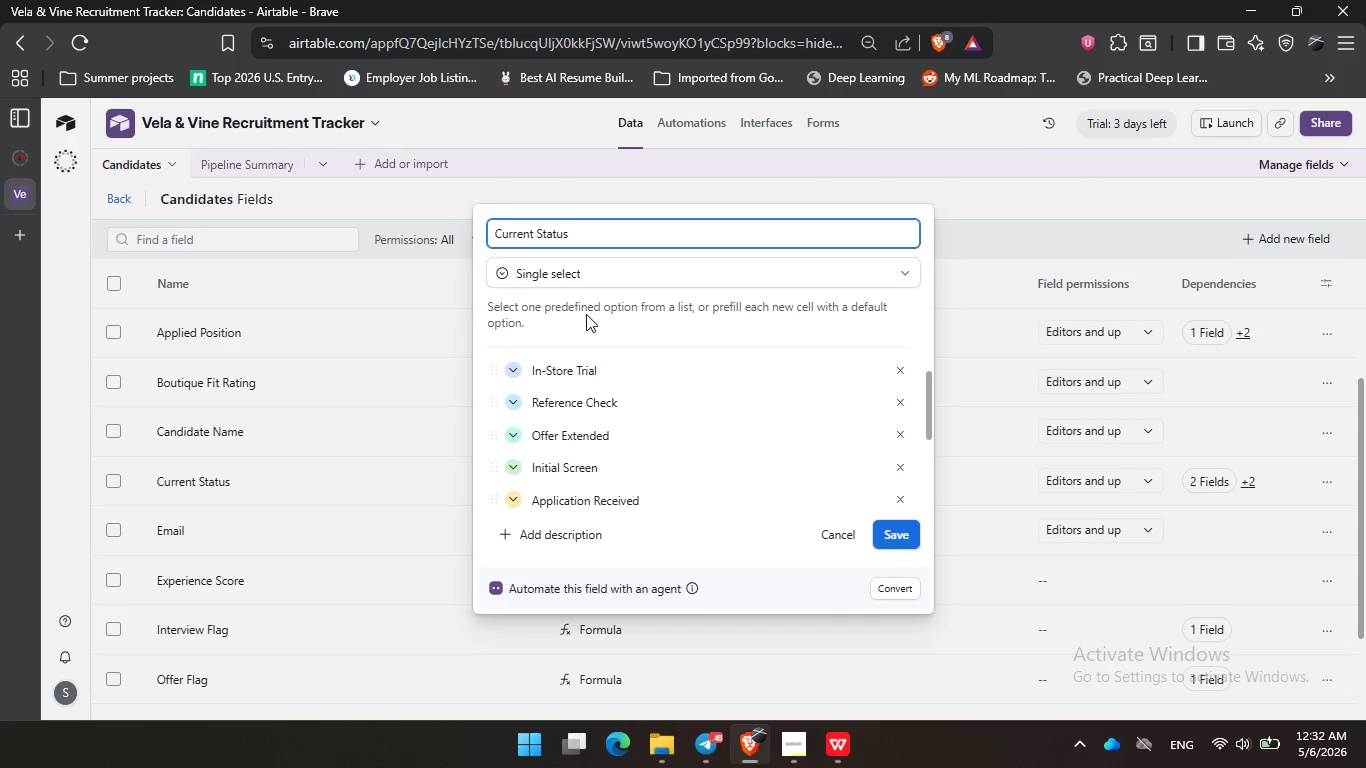 
wait(6.55)
 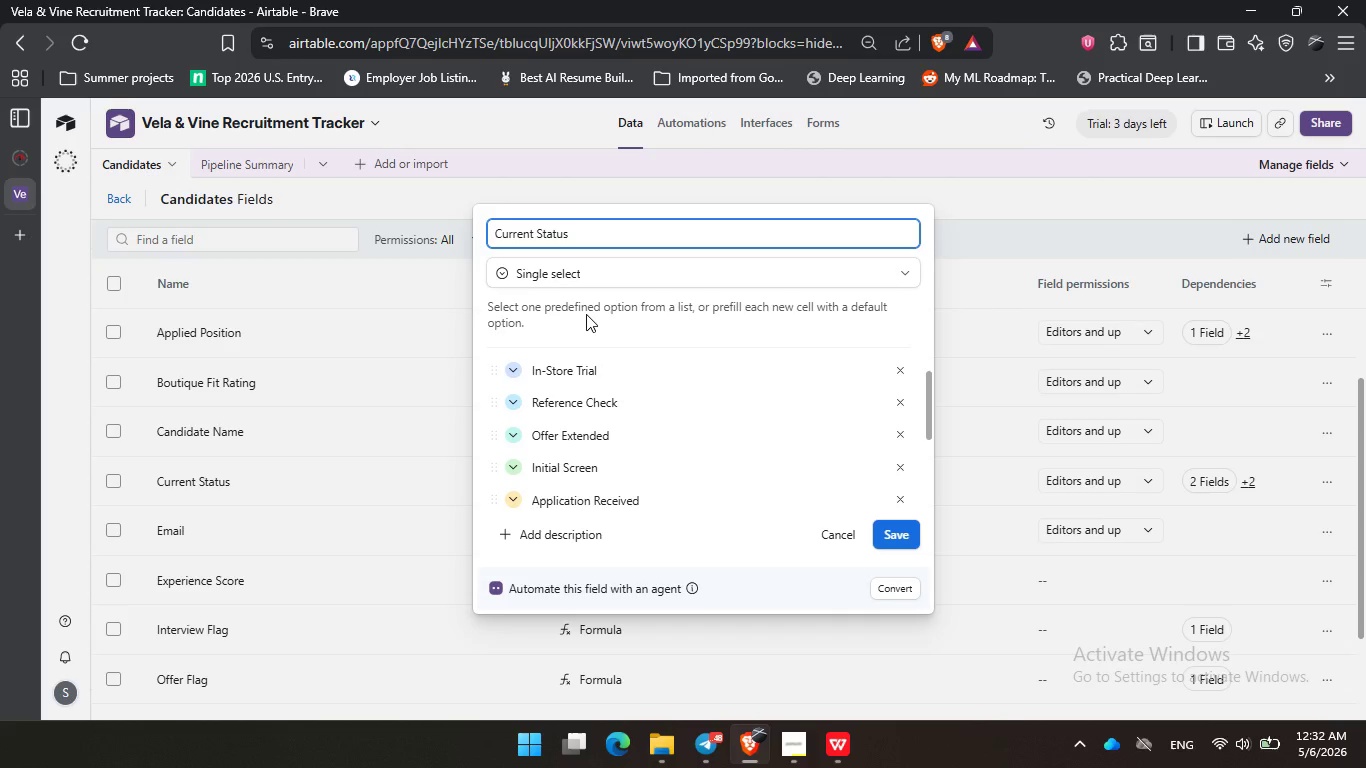 
scroll: coordinate [673, 389], scroll_direction: down, amount: 1.0
 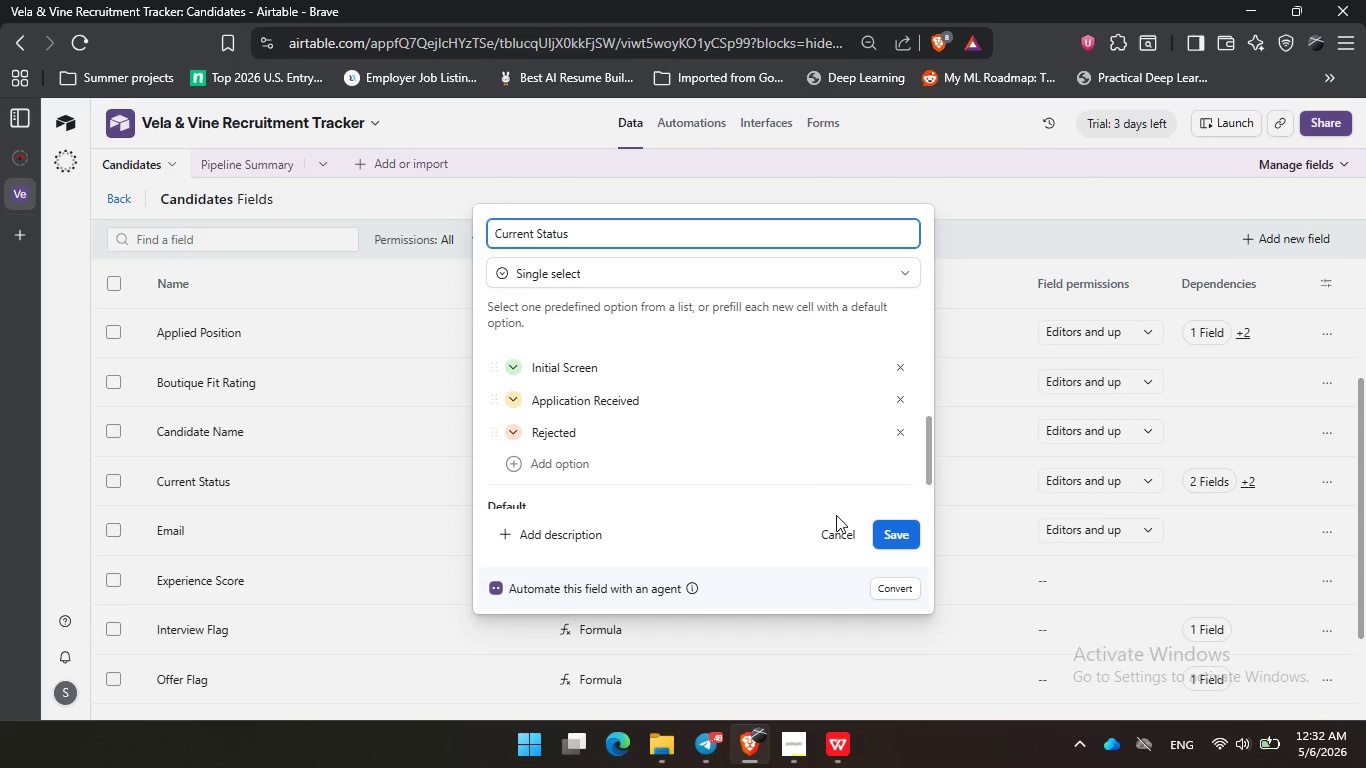 
double_click([840, 533])
 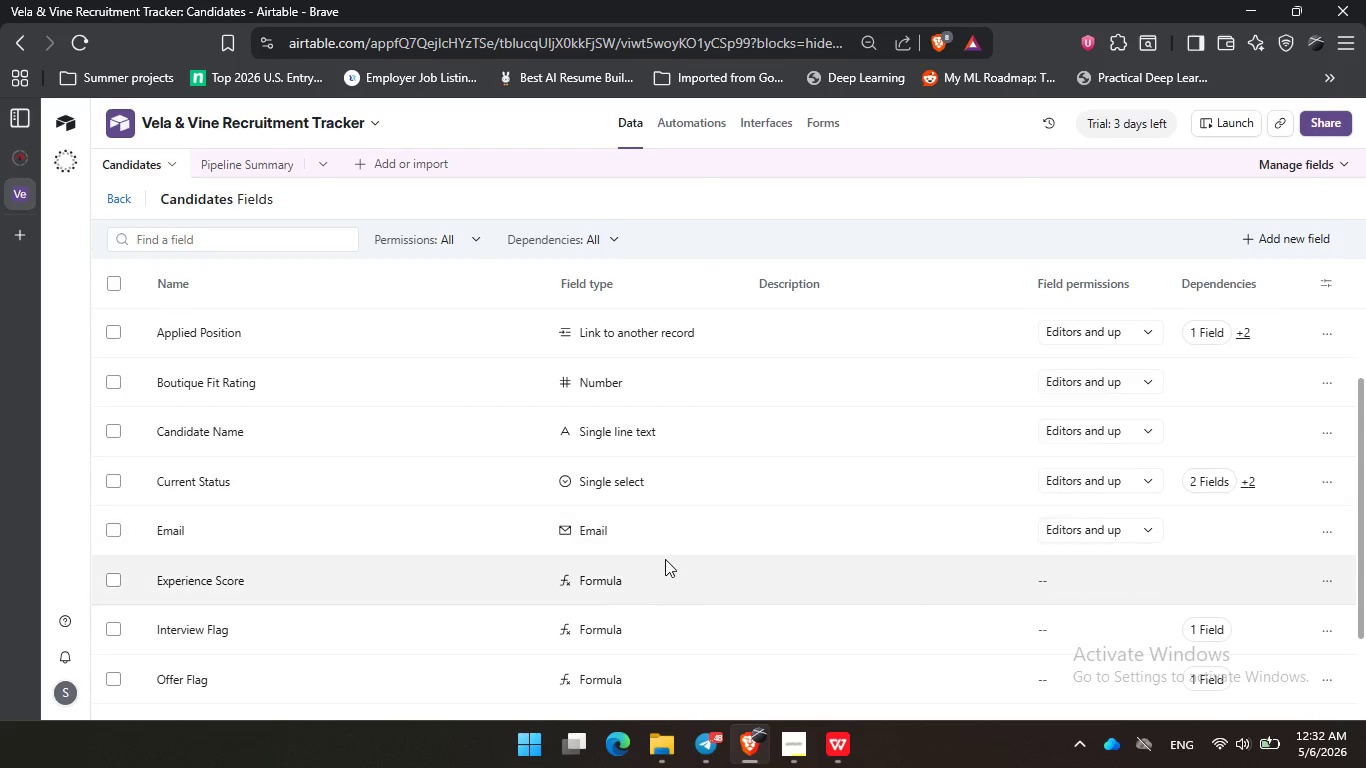 
left_click([665, 574])
 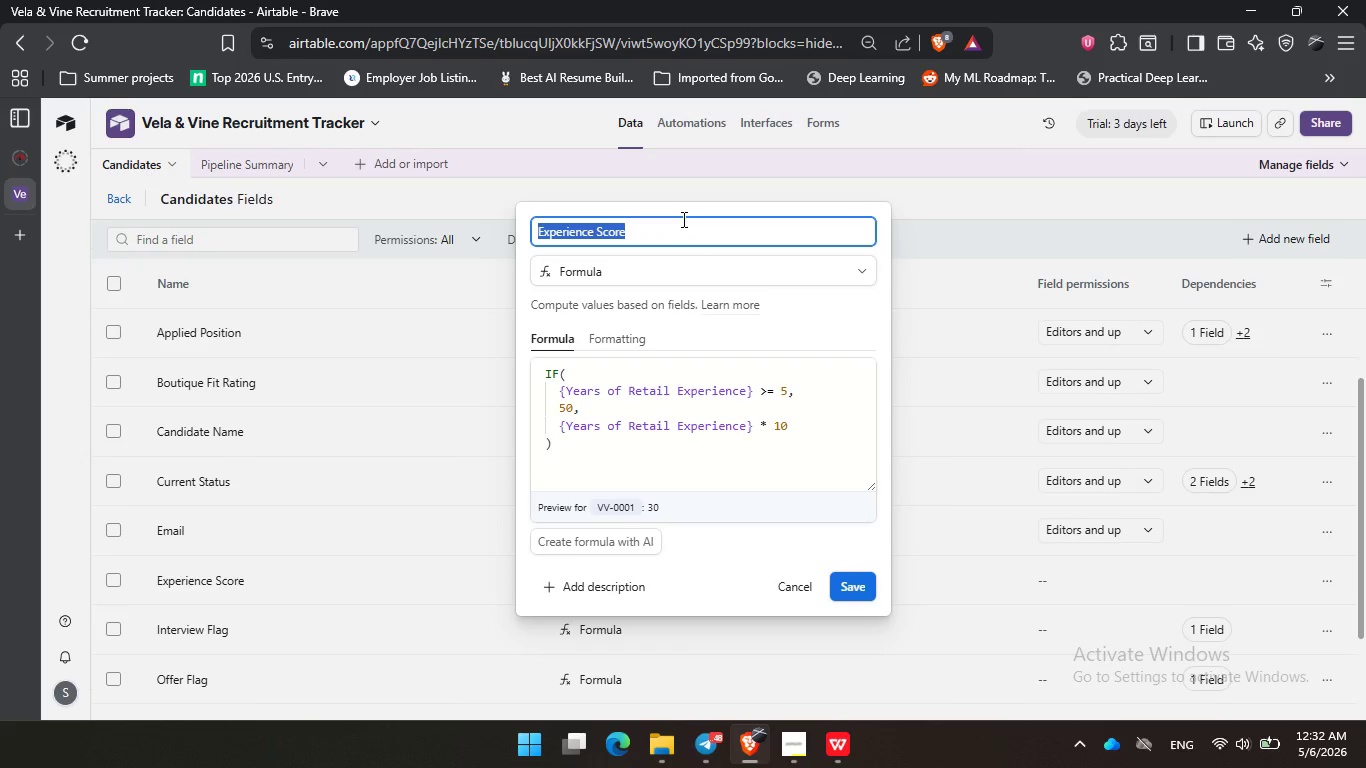 
left_click([680, 219])
 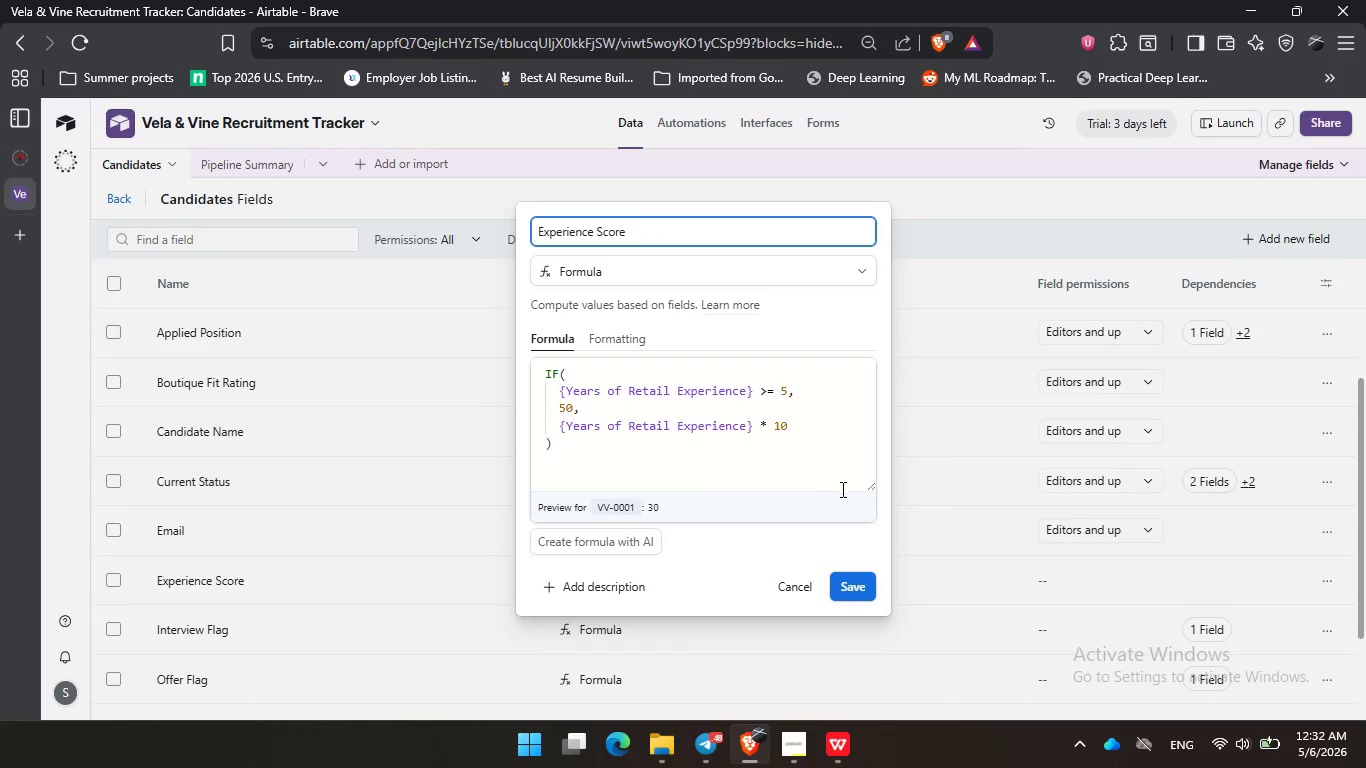 
left_click_drag(start_coordinate=[870, 490], to_coordinate=[904, 460])
 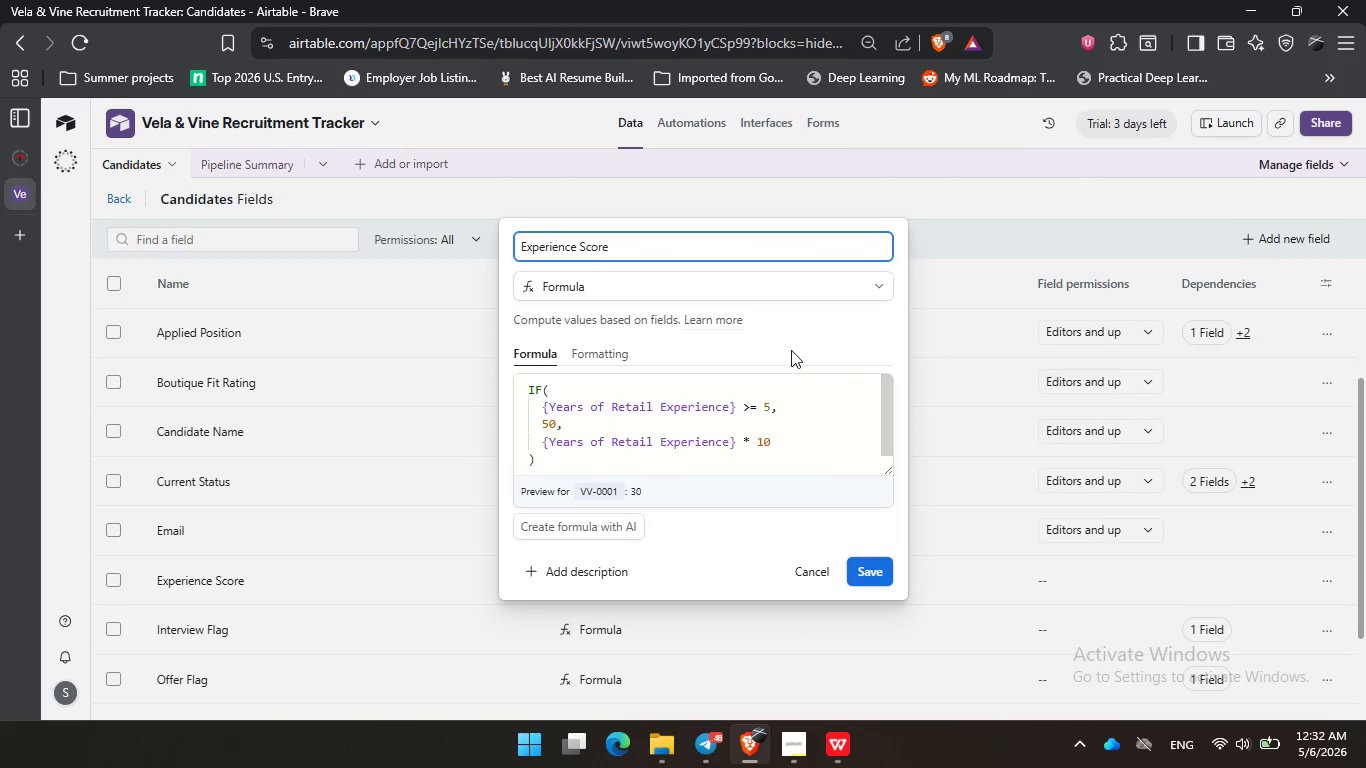 
left_click([771, 335])
 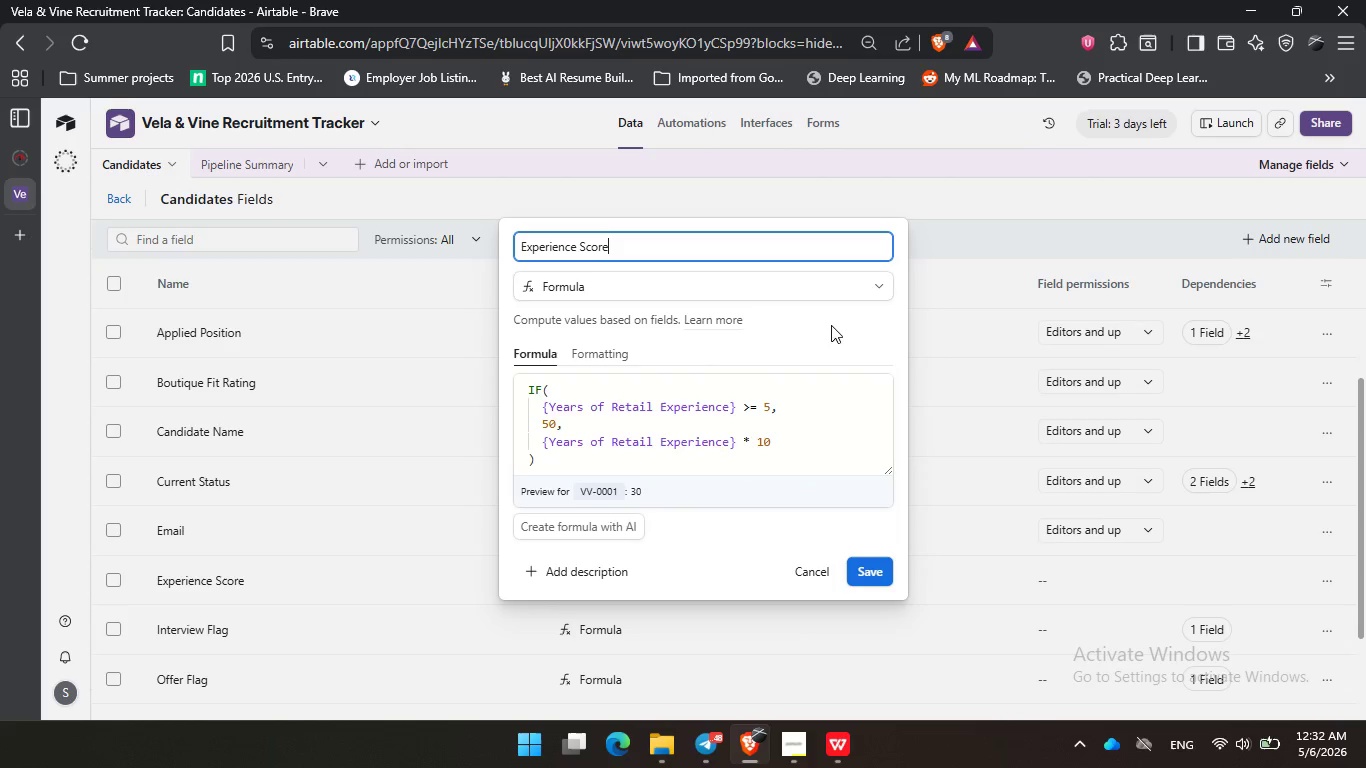 
triple_click([873, 325])
 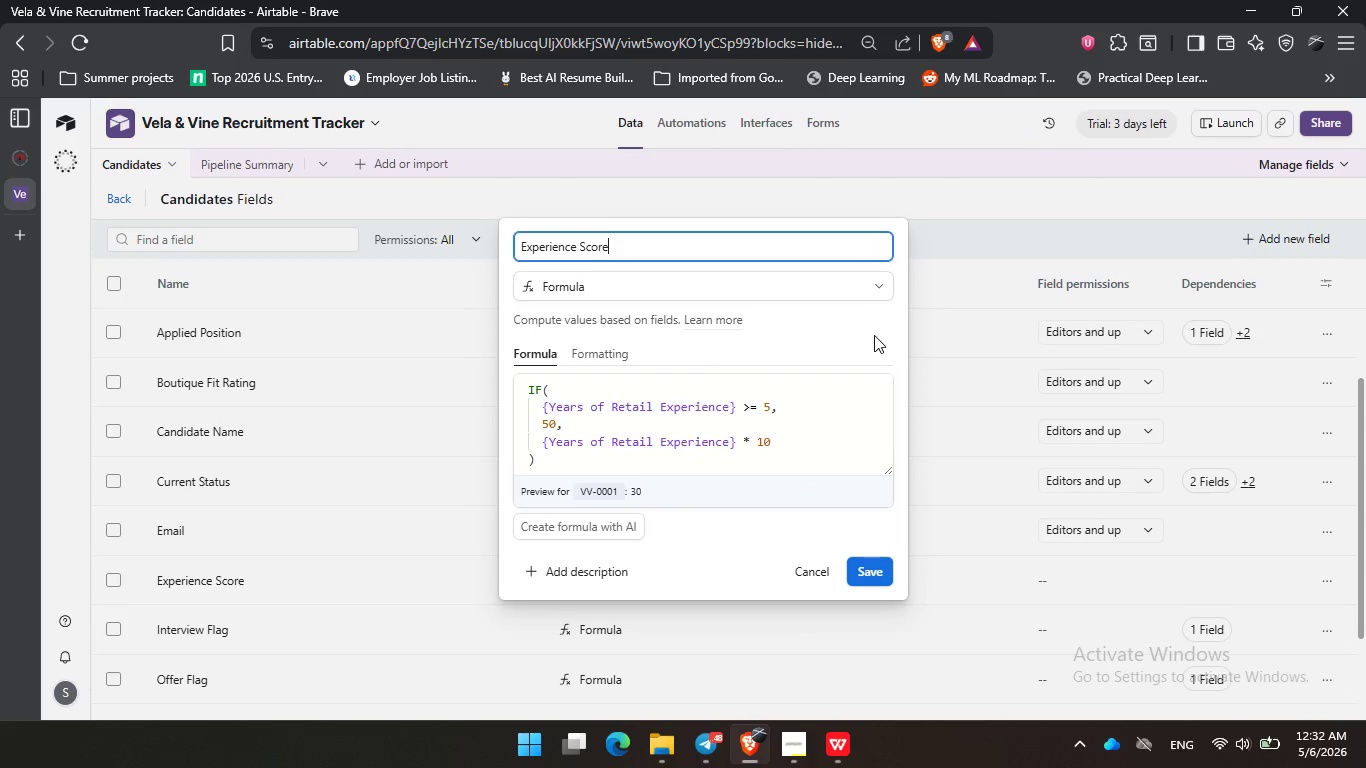 
triple_click([873, 338])
 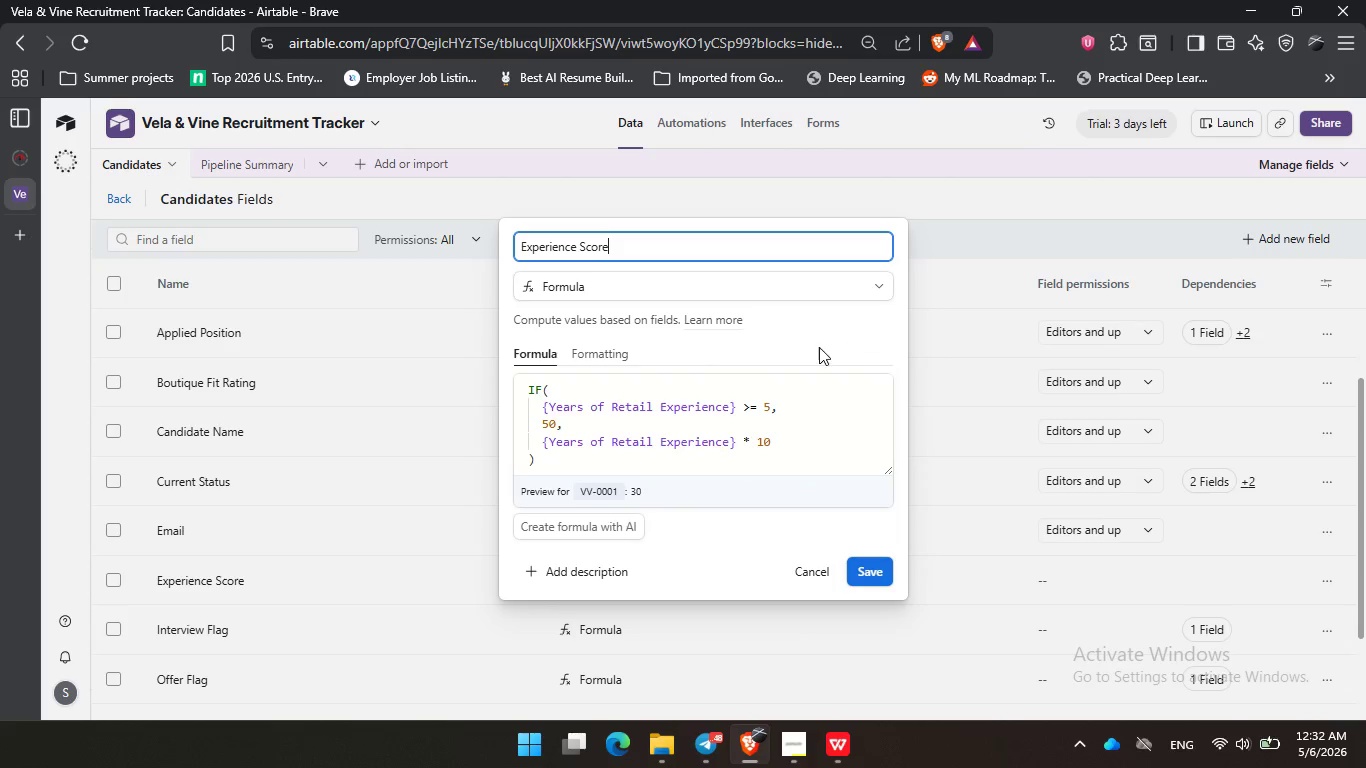 
triple_click([814, 347])
 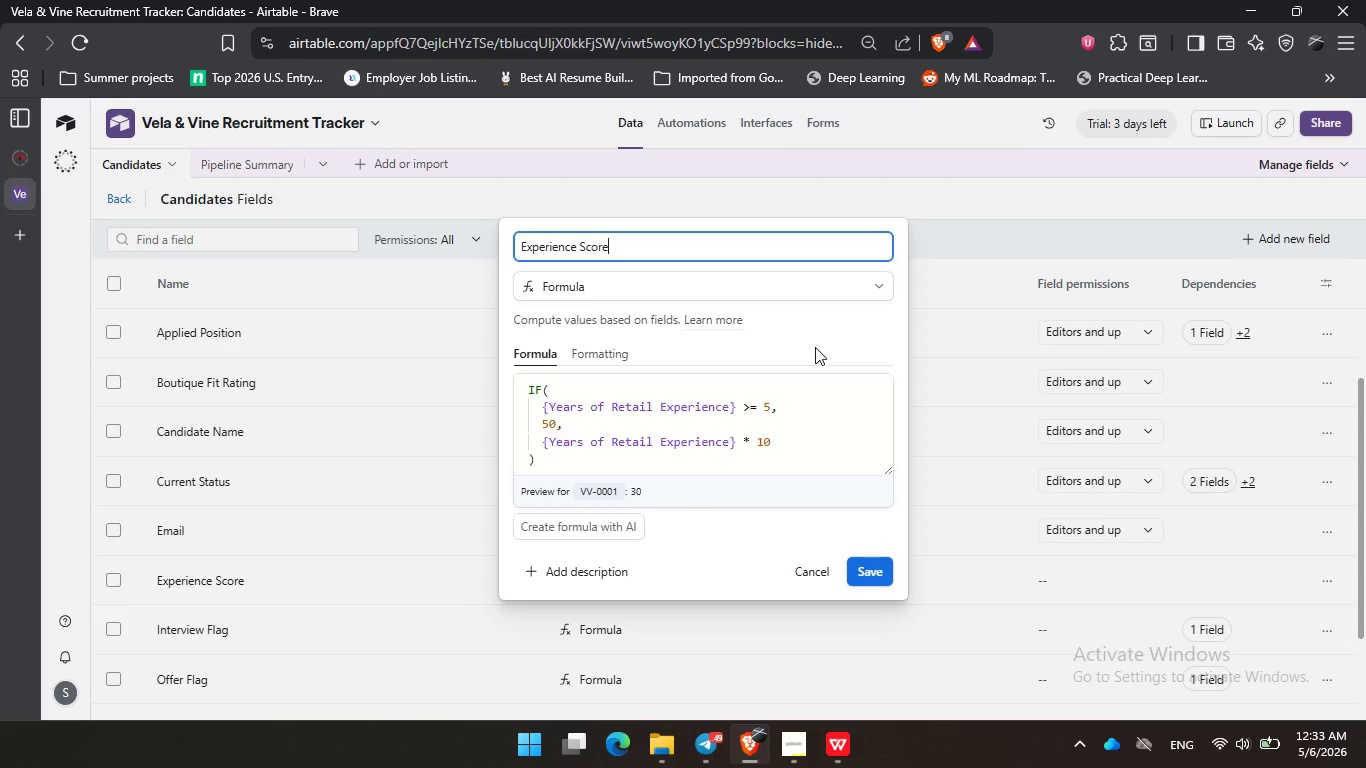 
wait(50.95)
 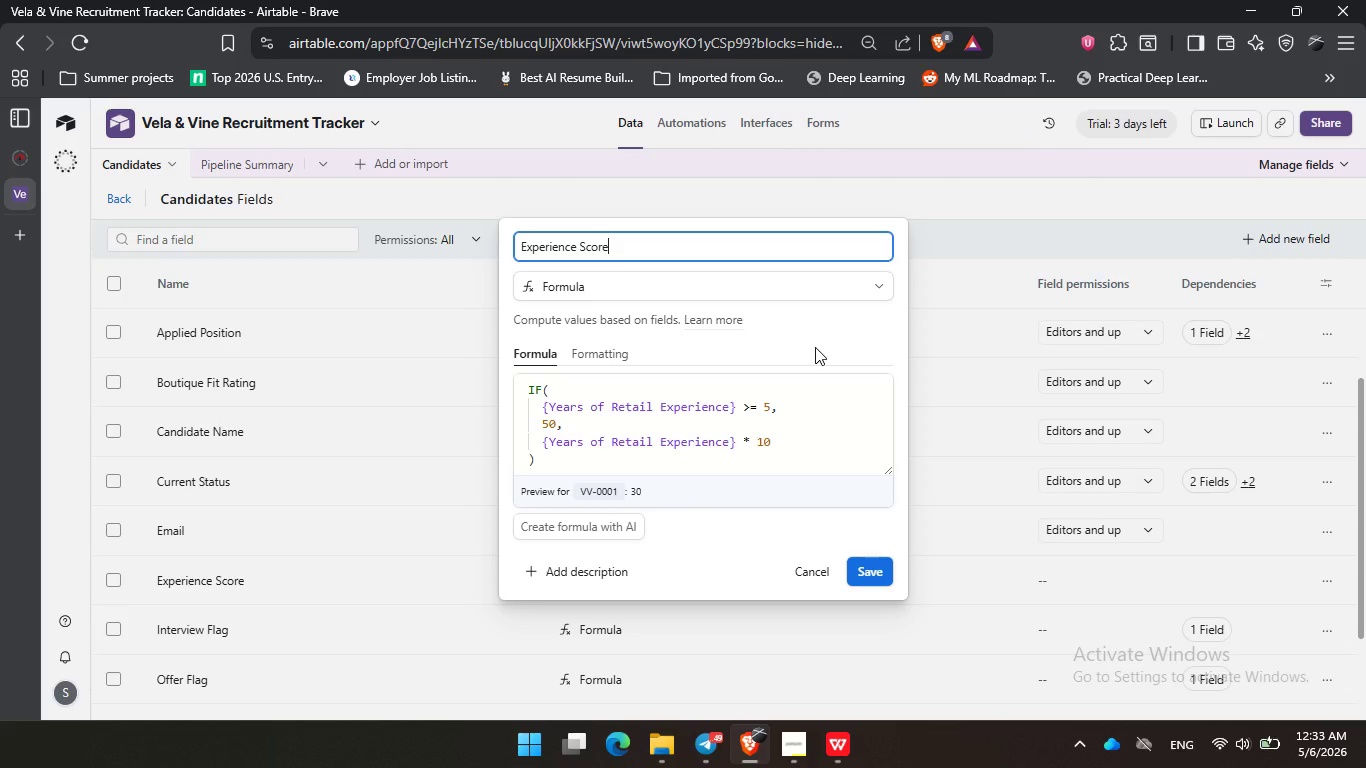 
left_click([823, 343])
 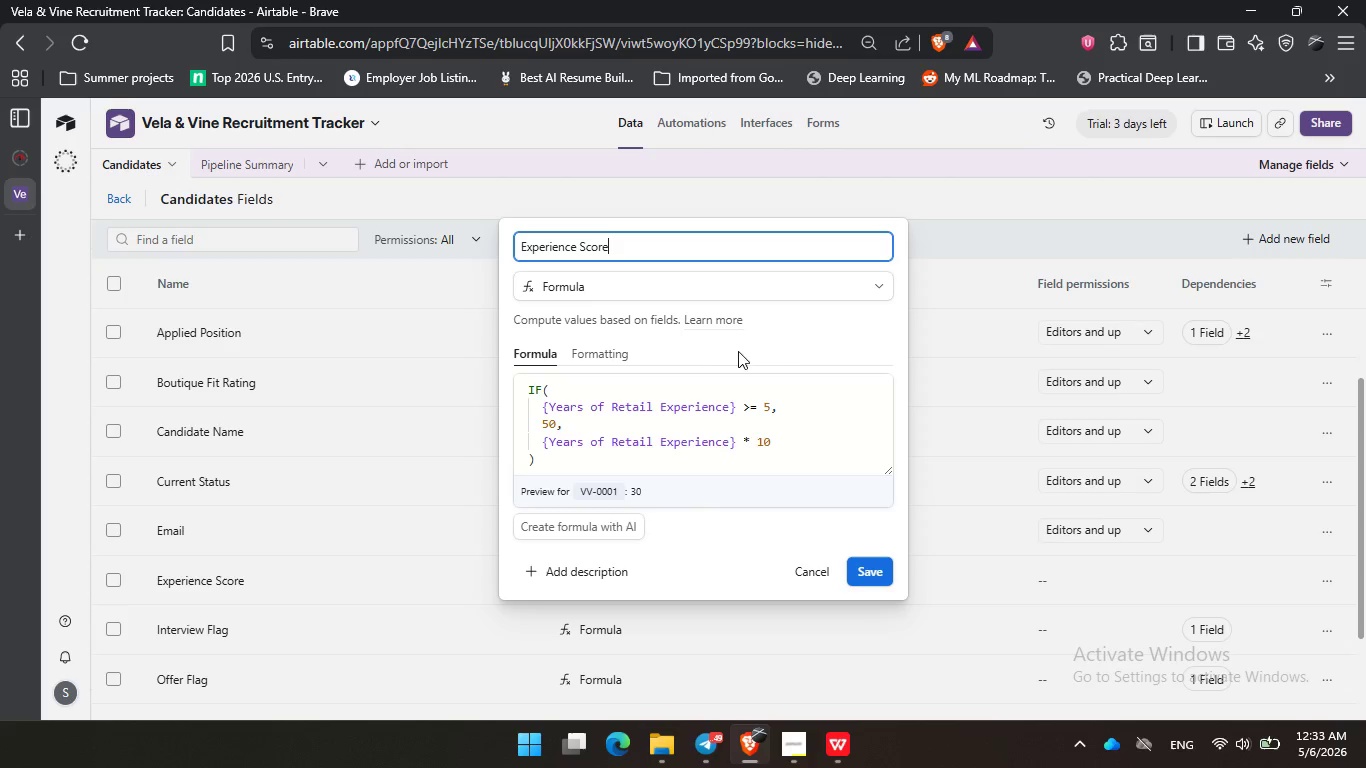 
left_click([719, 354])
 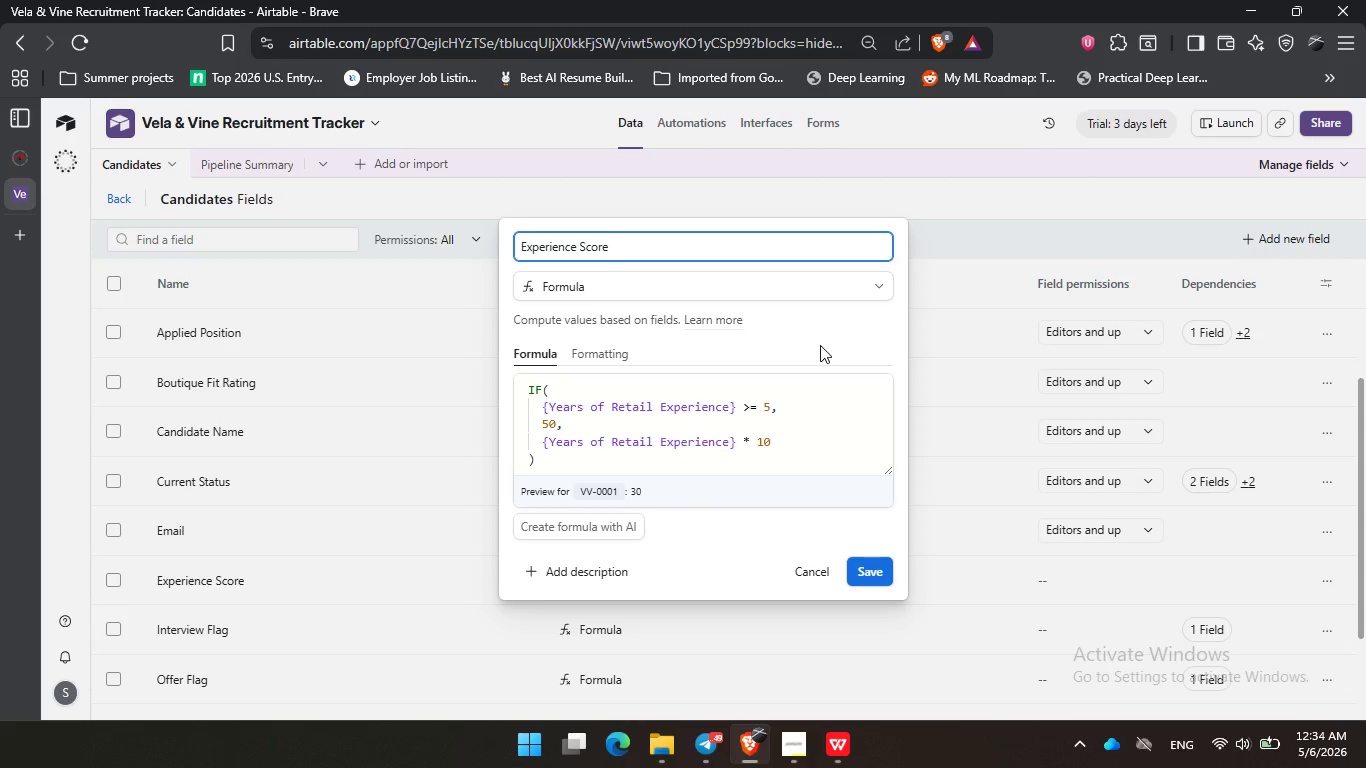 
wait(41.38)
 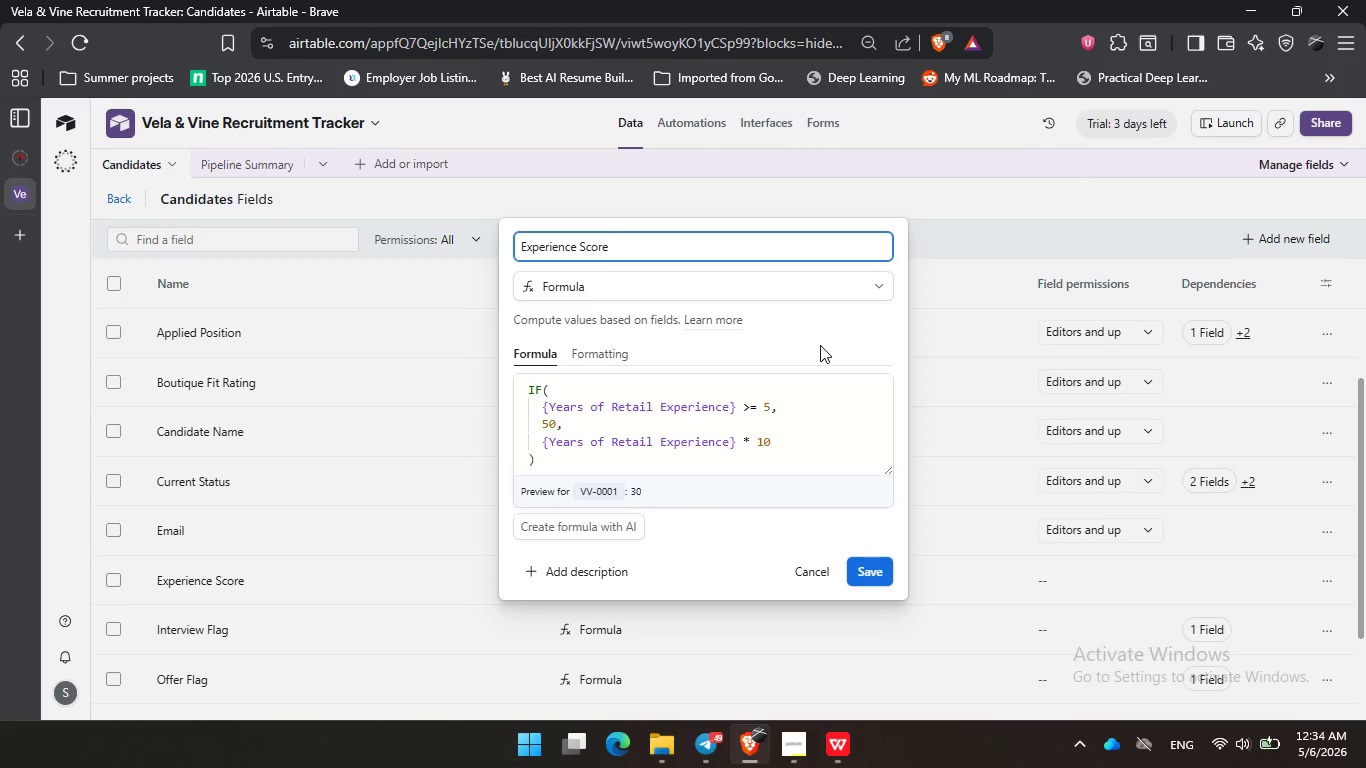 
left_click([767, 330])
 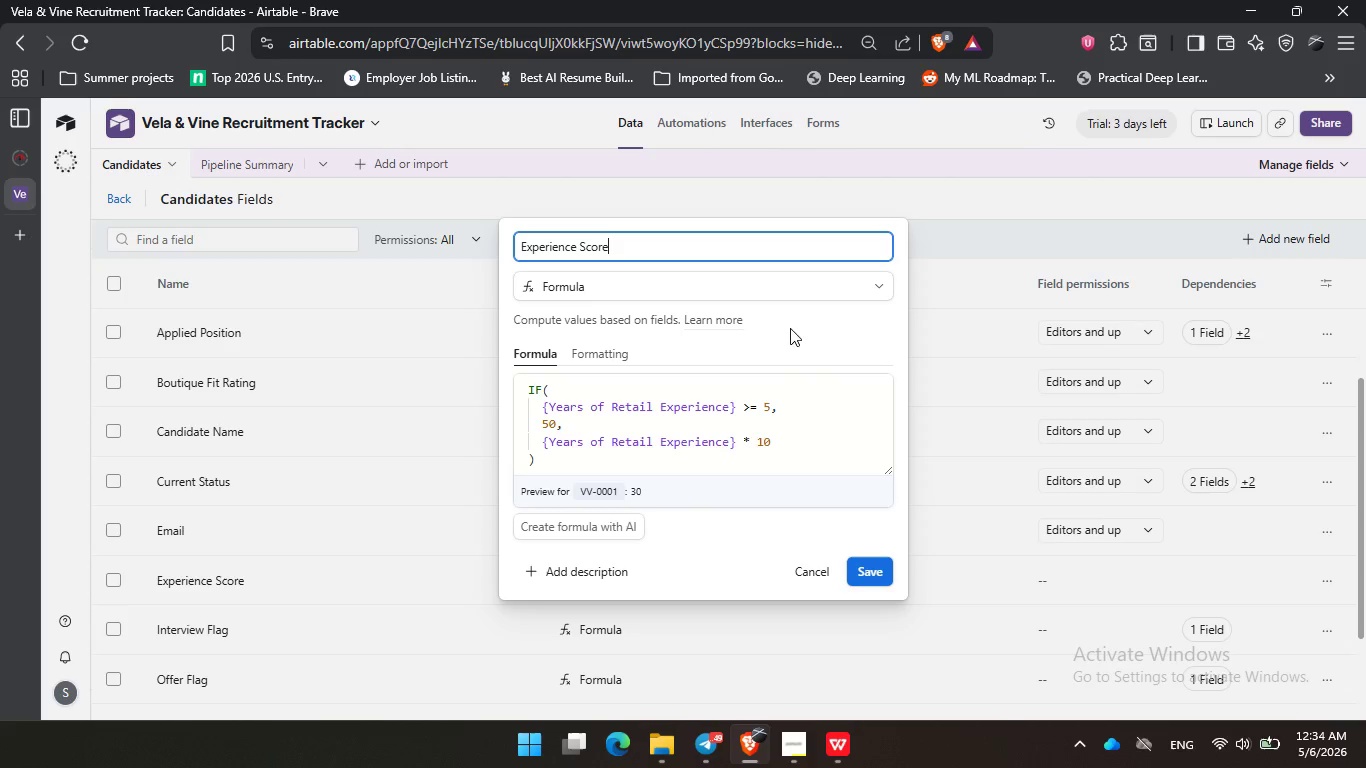 
left_click_drag(start_coordinate=[792, 328], to_coordinate=[797, 327])
 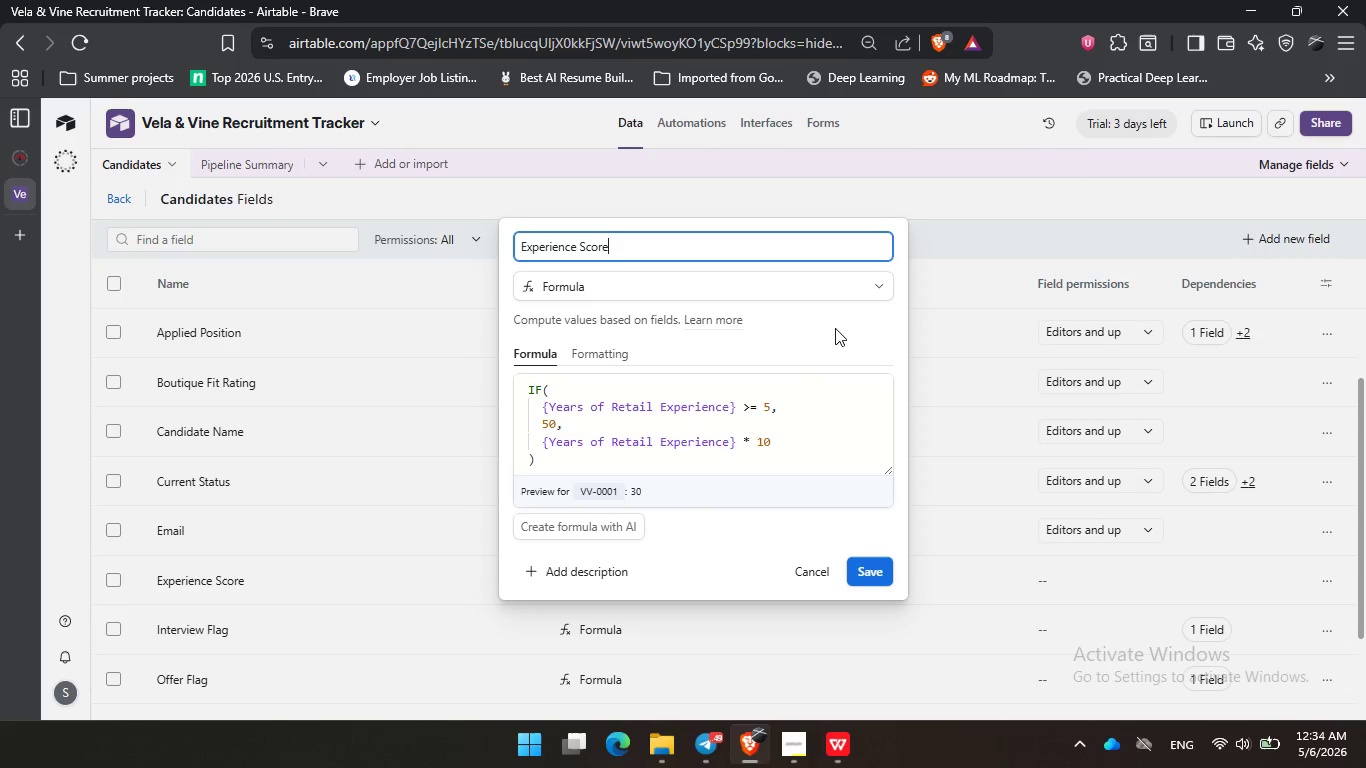 
left_click_drag(start_coordinate=[835, 328], to_coordinate=[844, 329])
 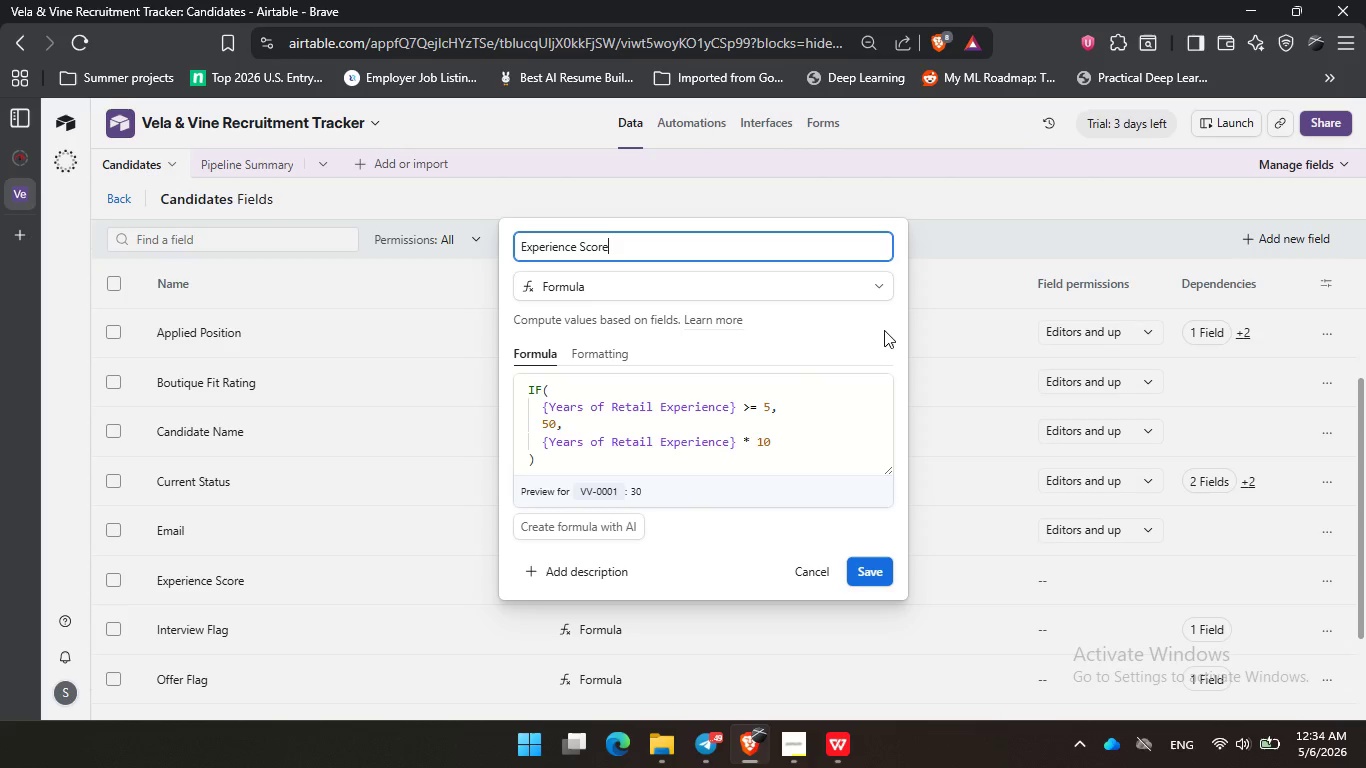 
triple_click([884, 330])
 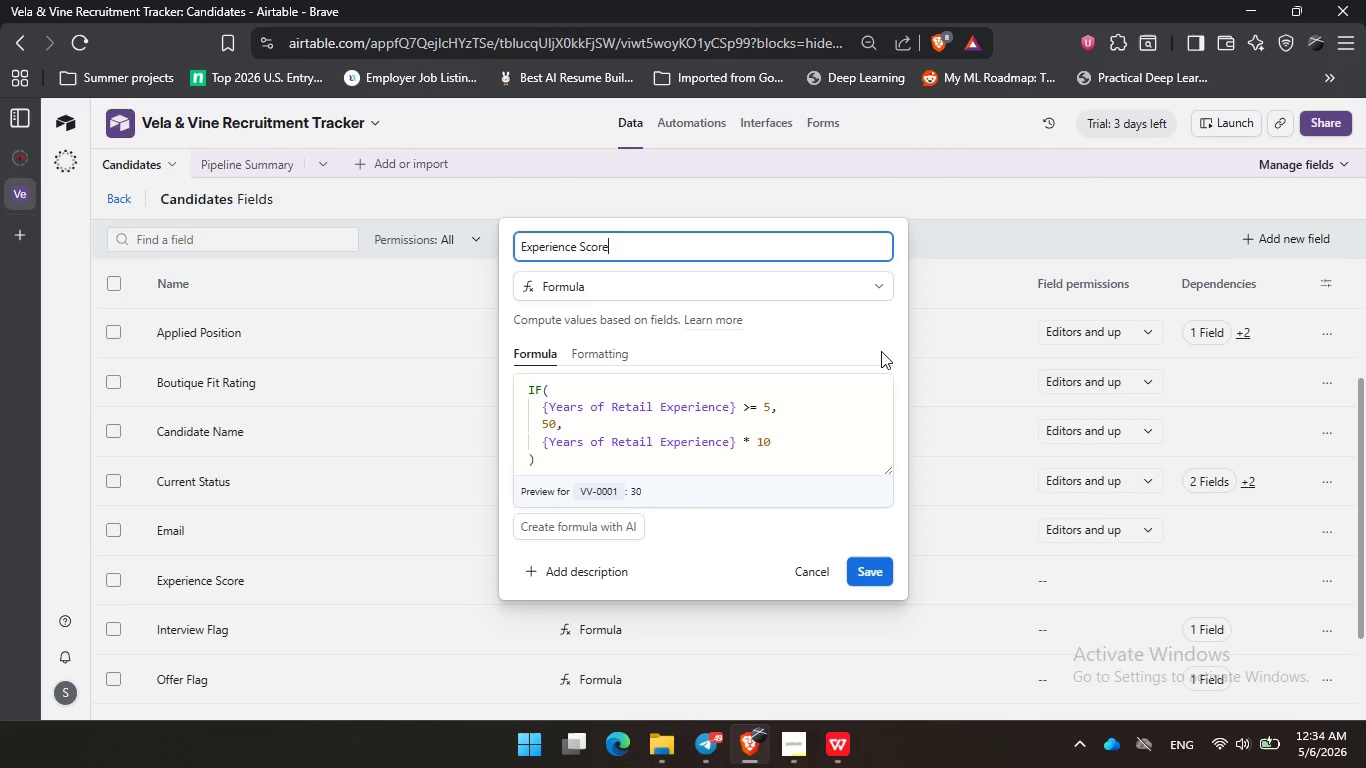 
triple_click([880, 353])
 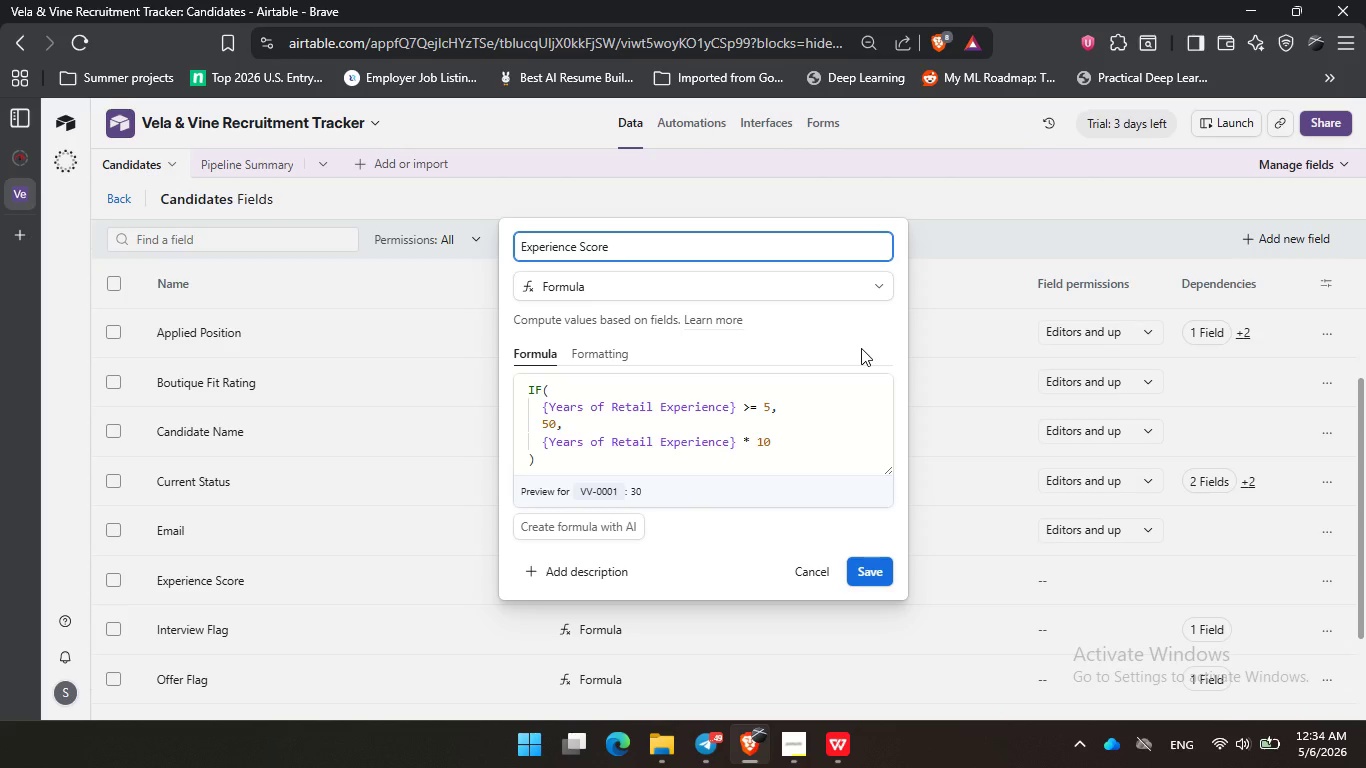 
wait(33.39)
 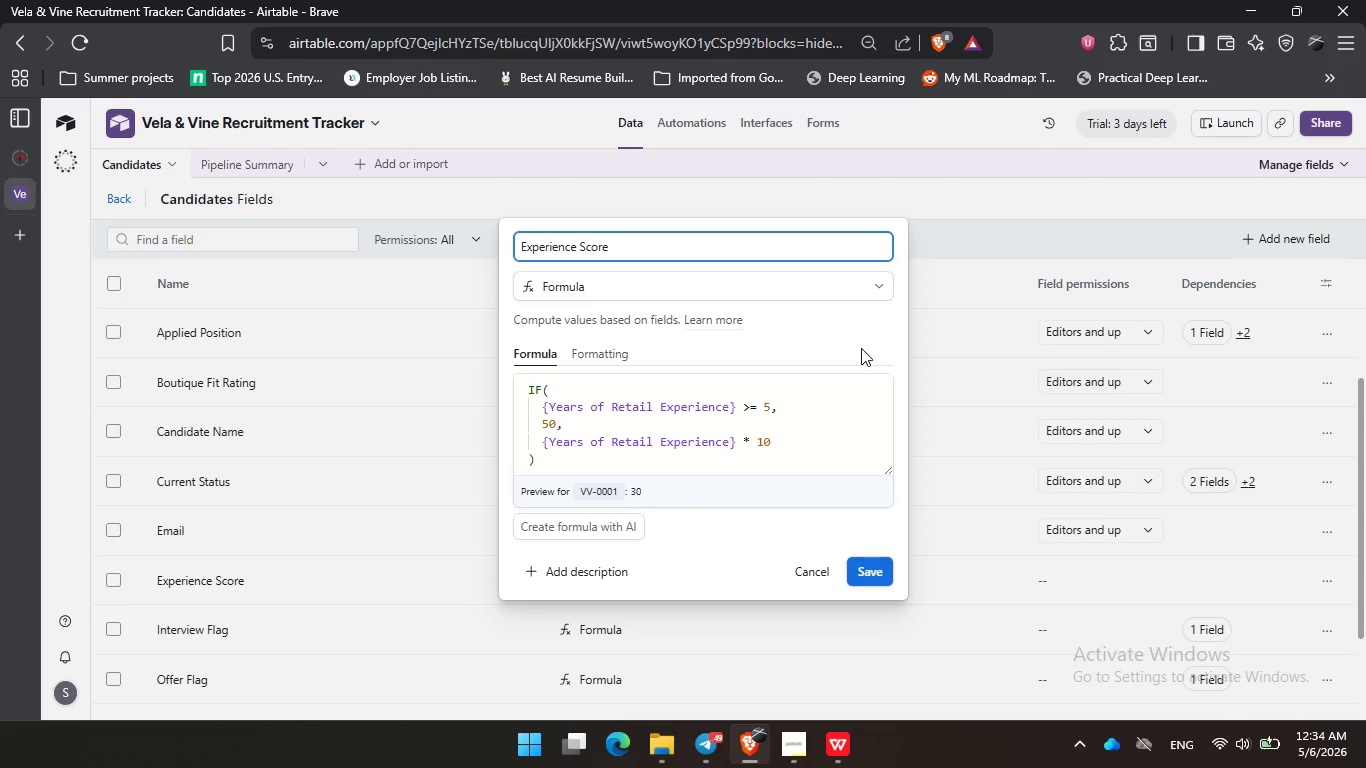 
left_click_drag(start_coordinate=[767, 342], to_coordinate=[774, 342])
 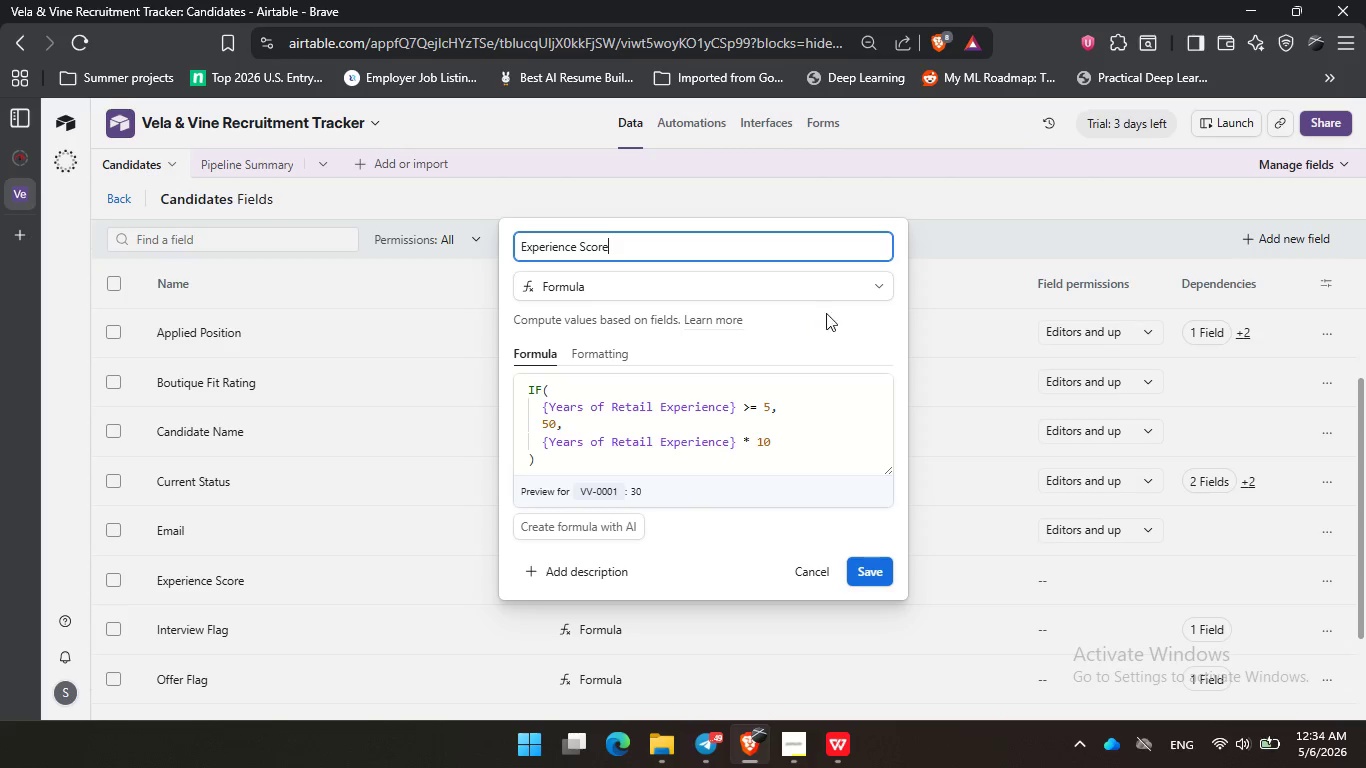 
triple_click([847, 328])
 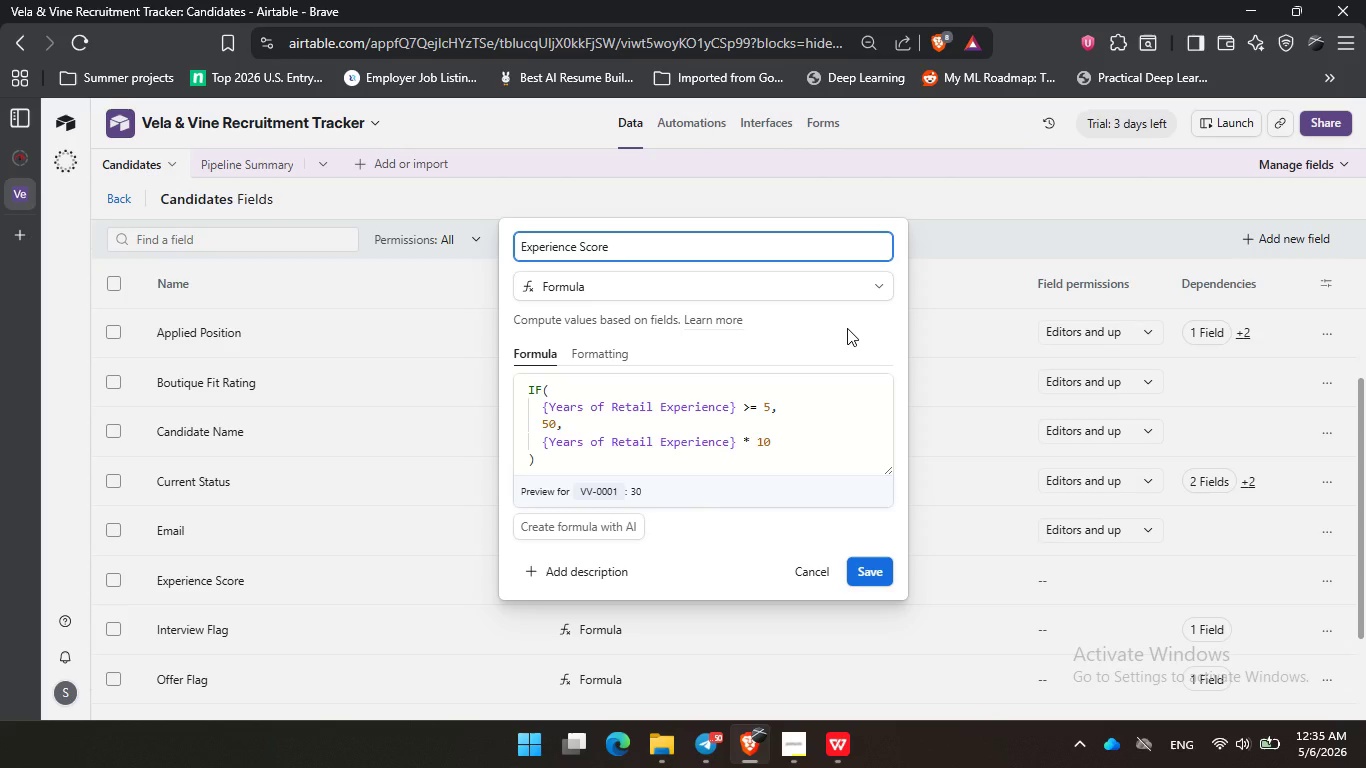 
wait(41.78)
 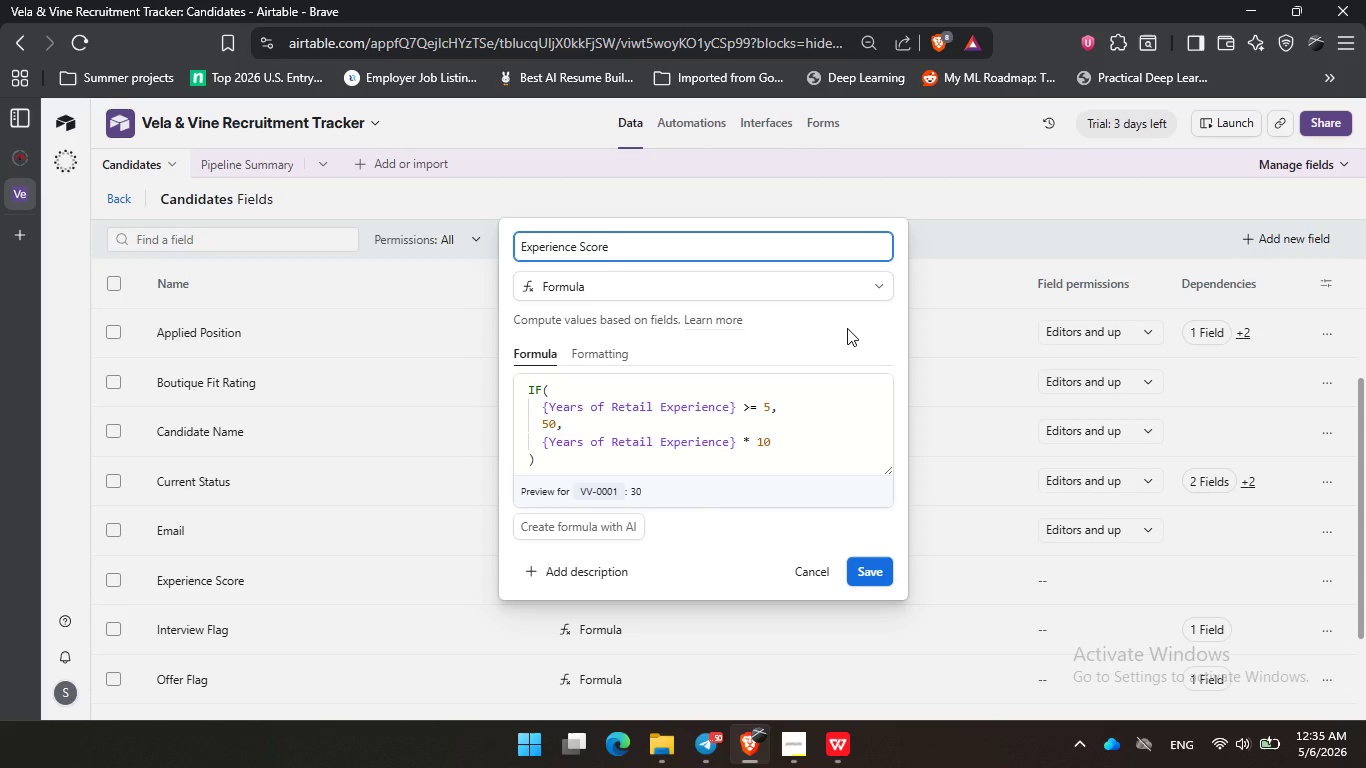 
left_click([835, 354])
 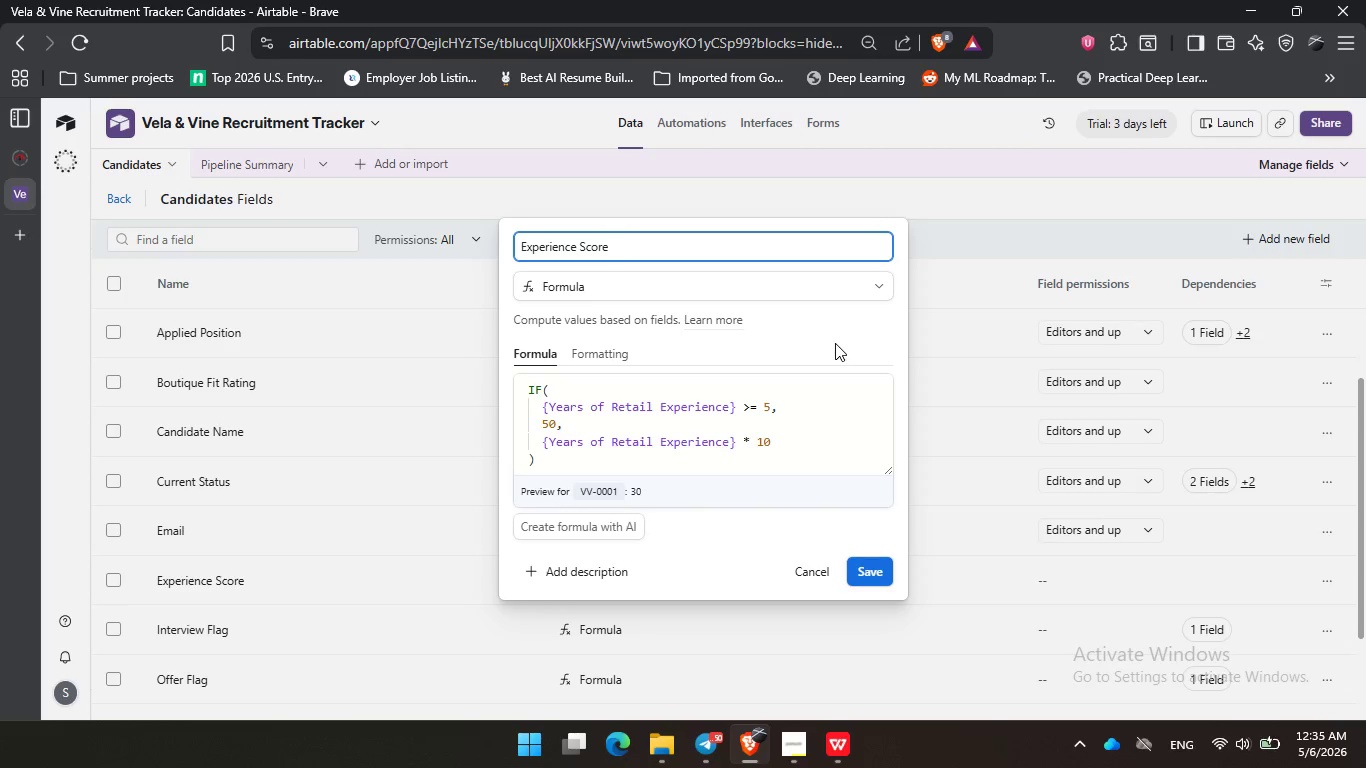 
left_click([840, 331])
 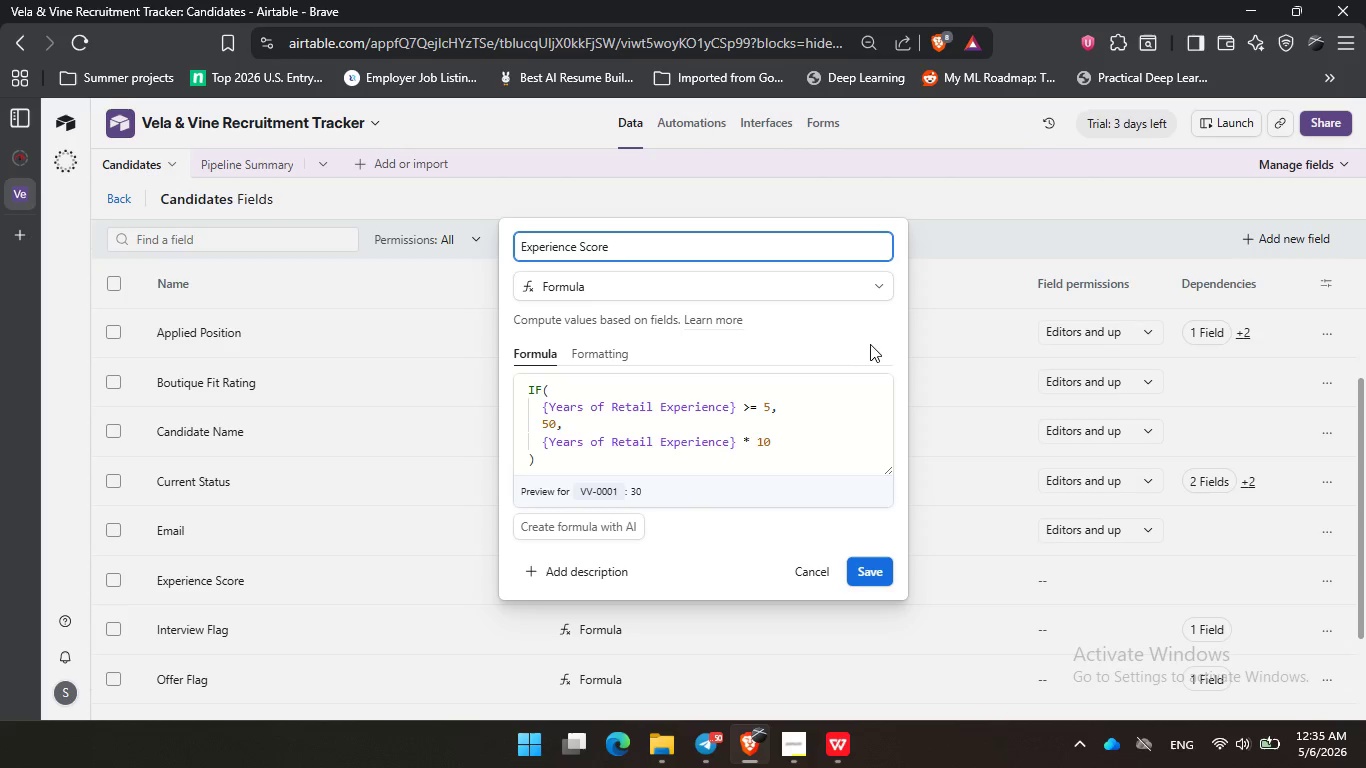 
left_click([871, 344])
 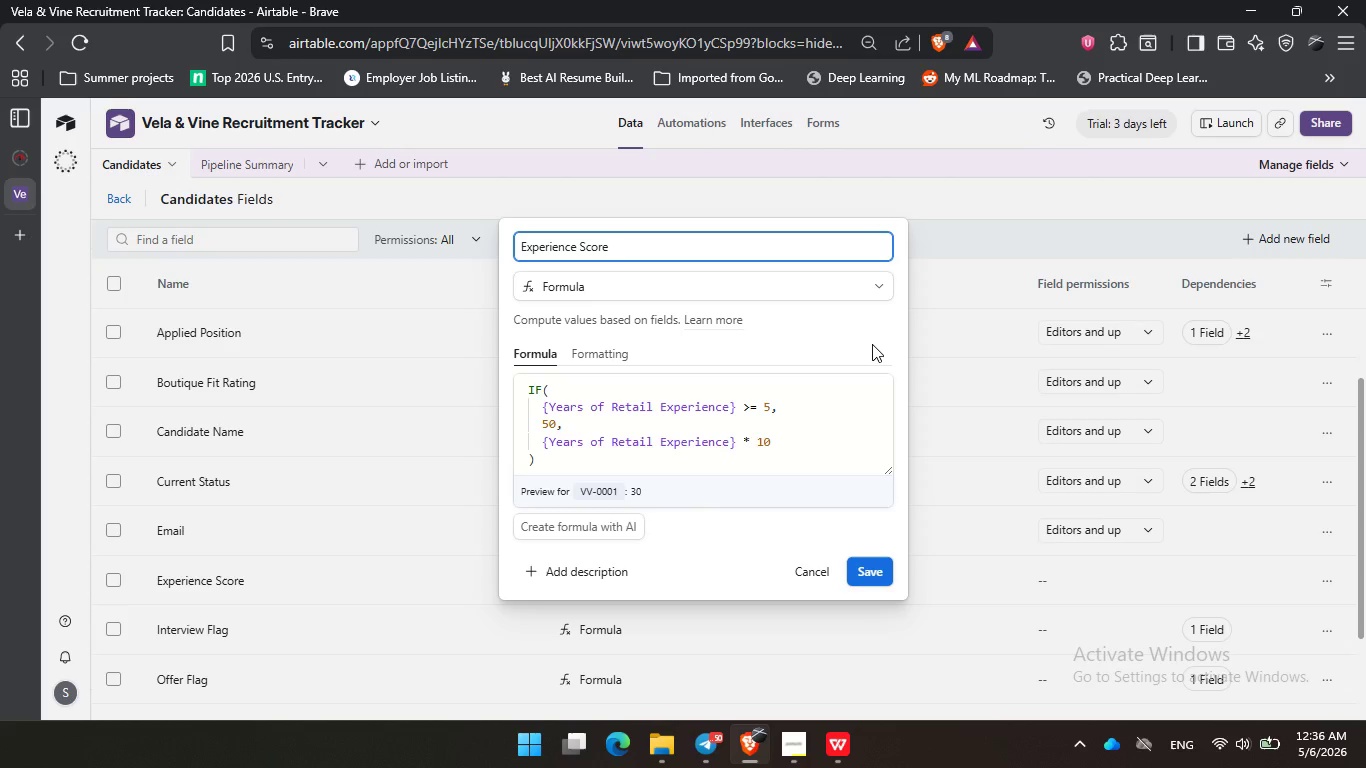 
wait(36.19)
 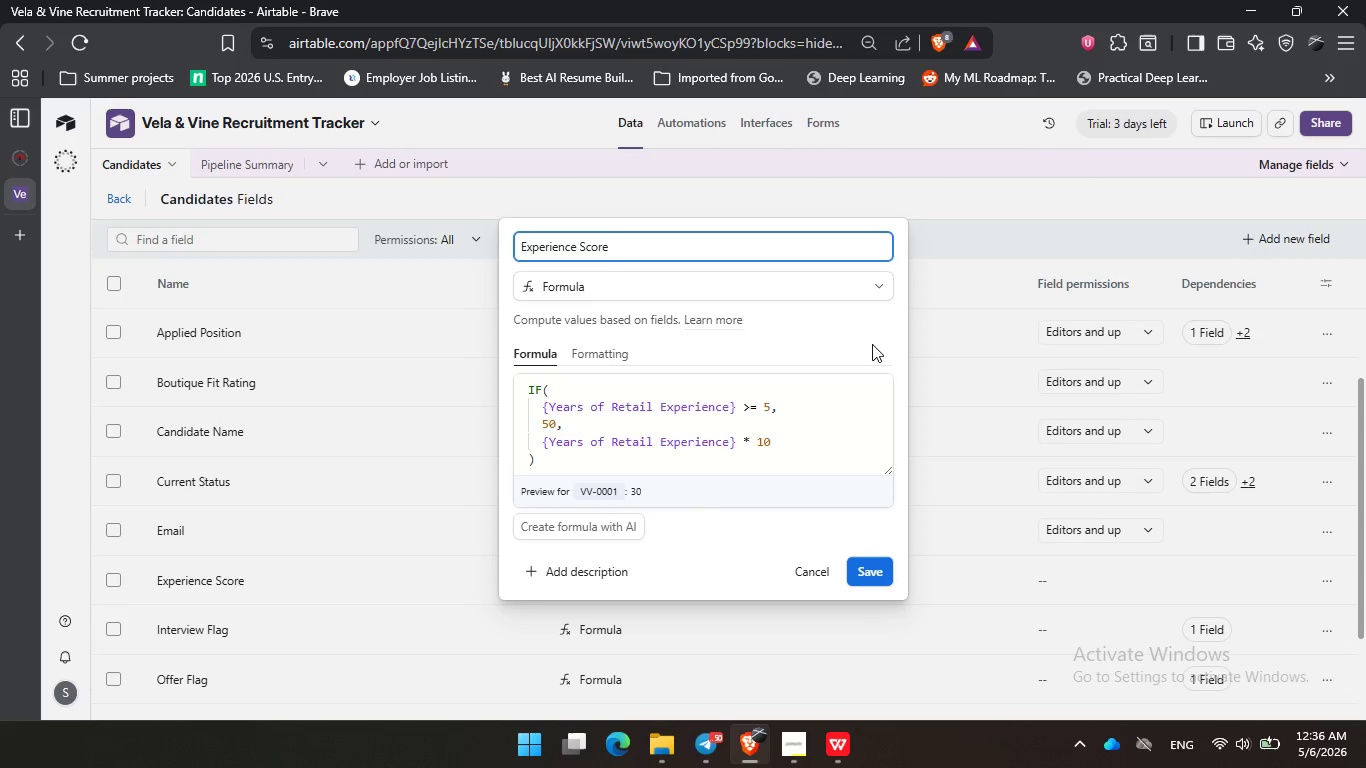 
double_click([845, 337])
 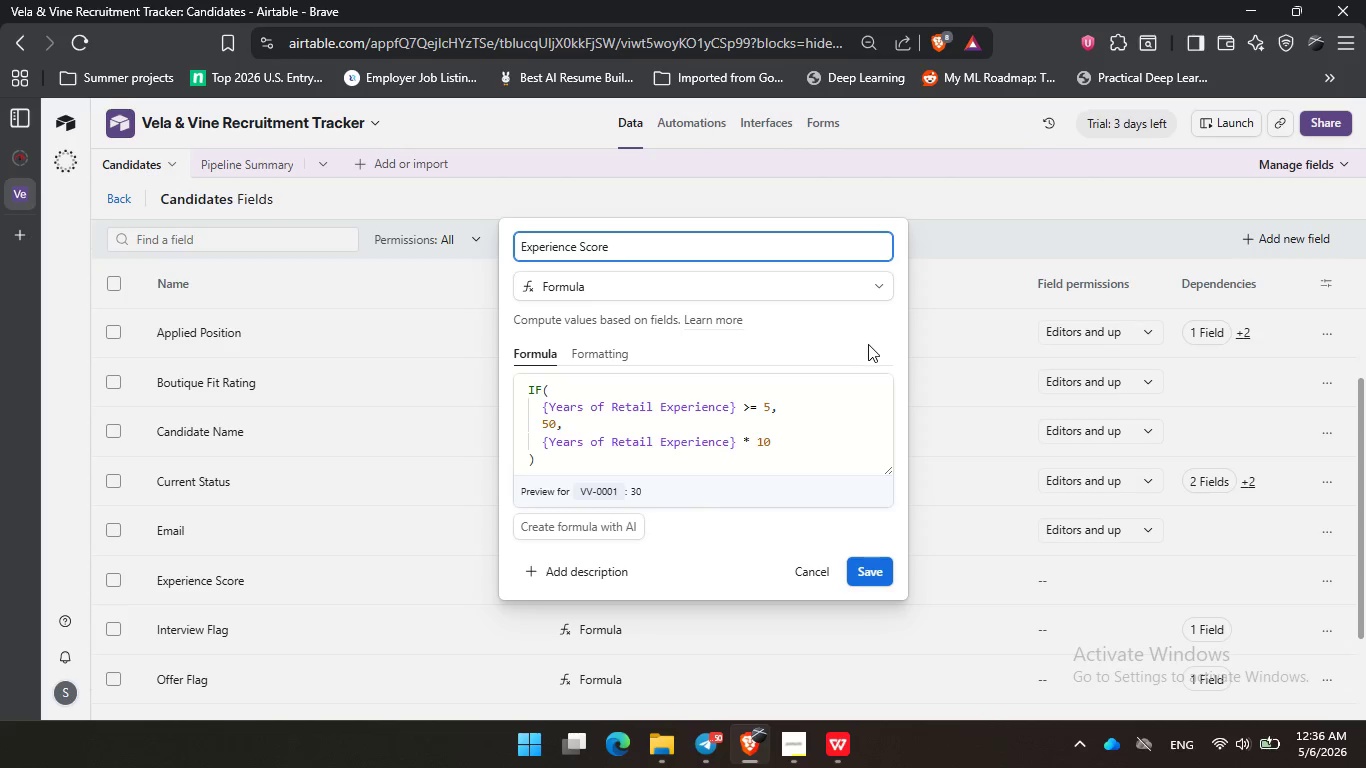 
left_click([883, 336])
 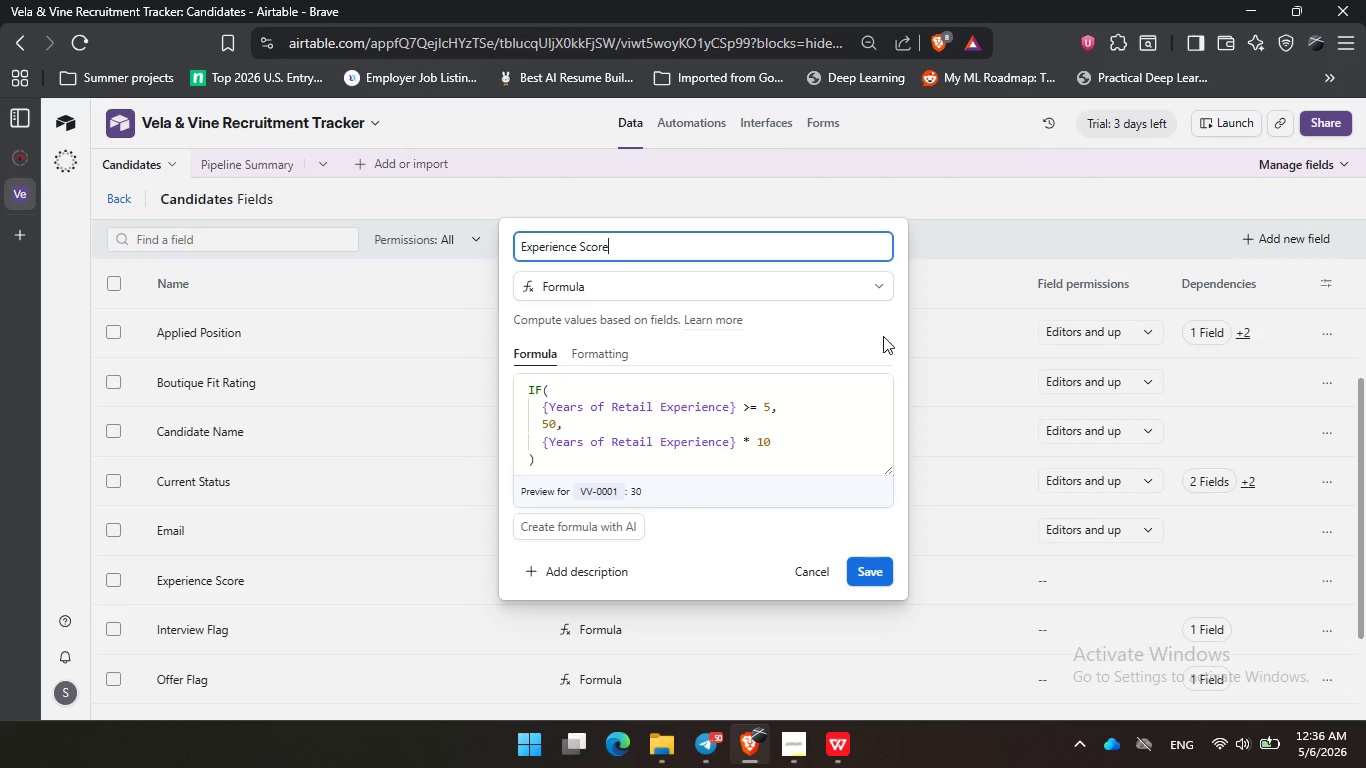 
wait(6.91)
 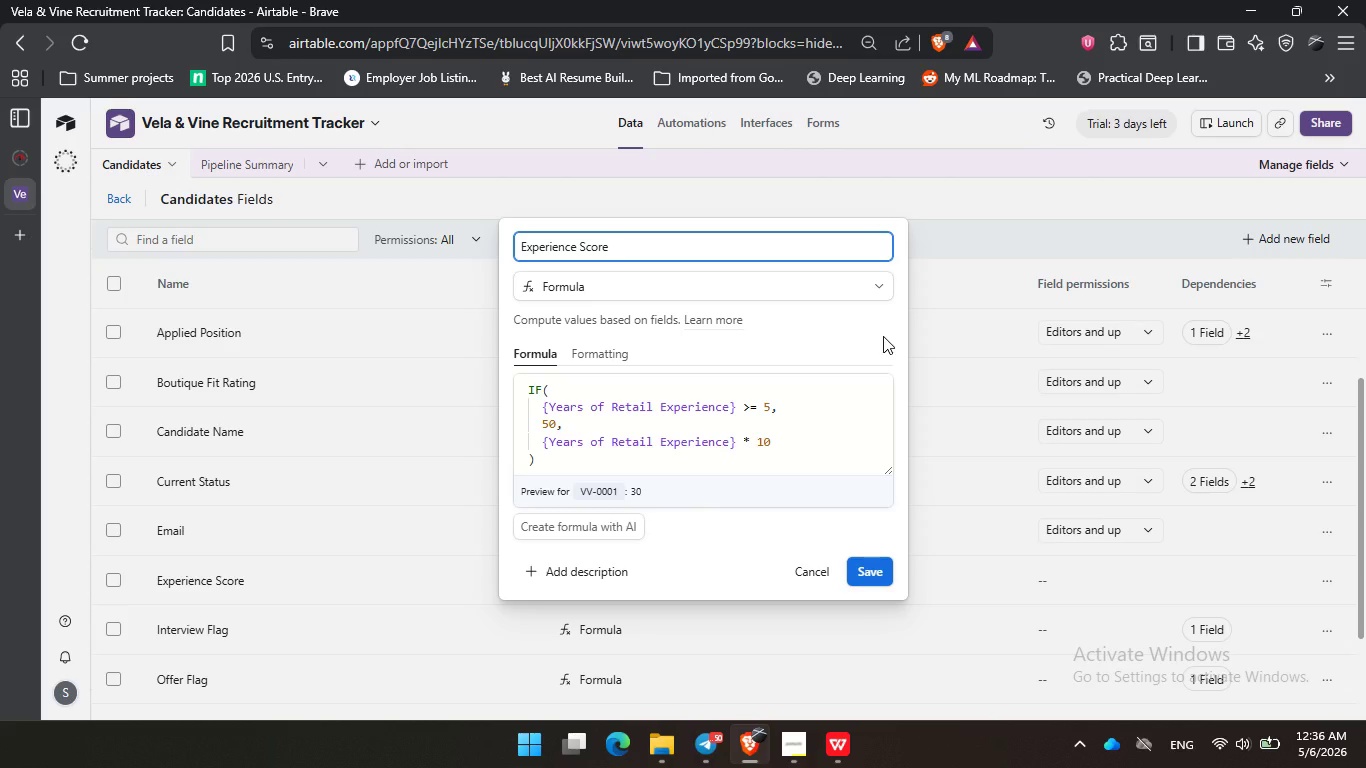 
left_click([806, 577])
 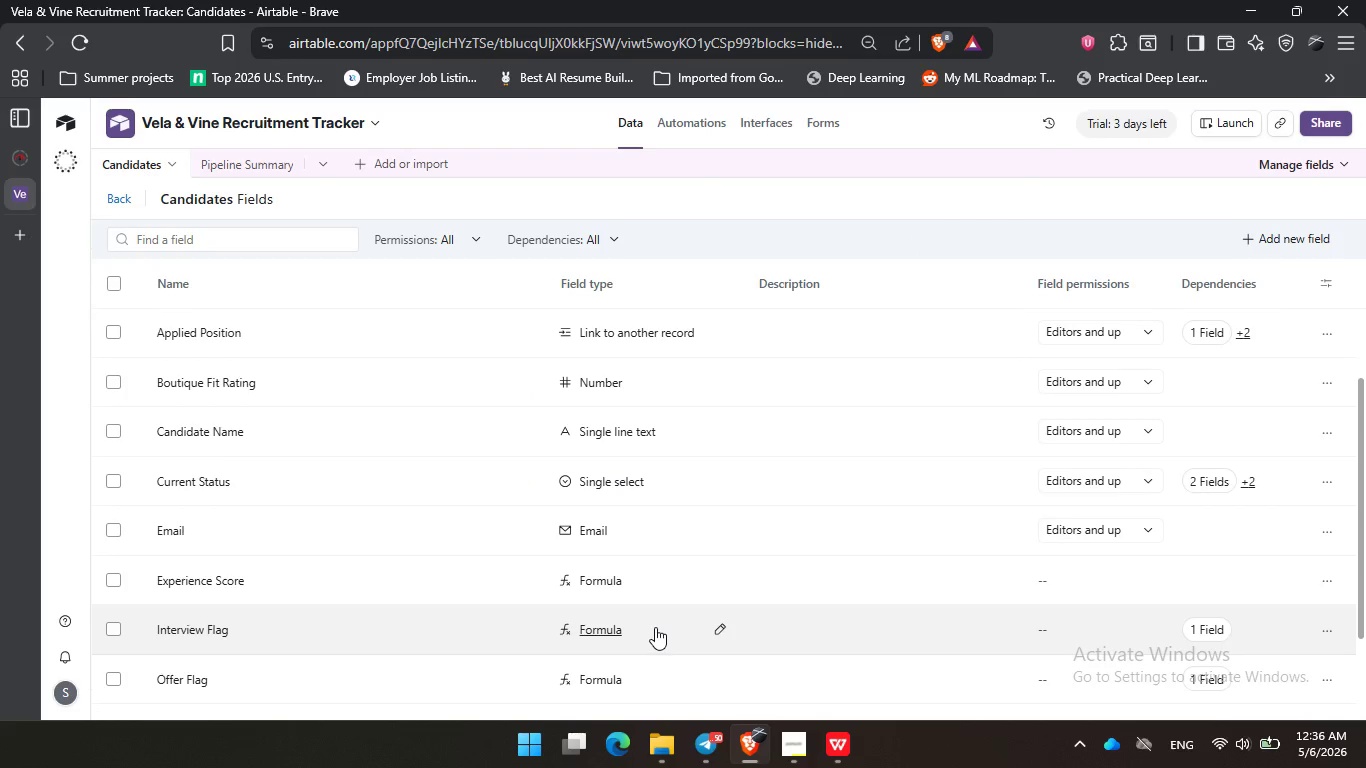 
left_click([655, 627])
 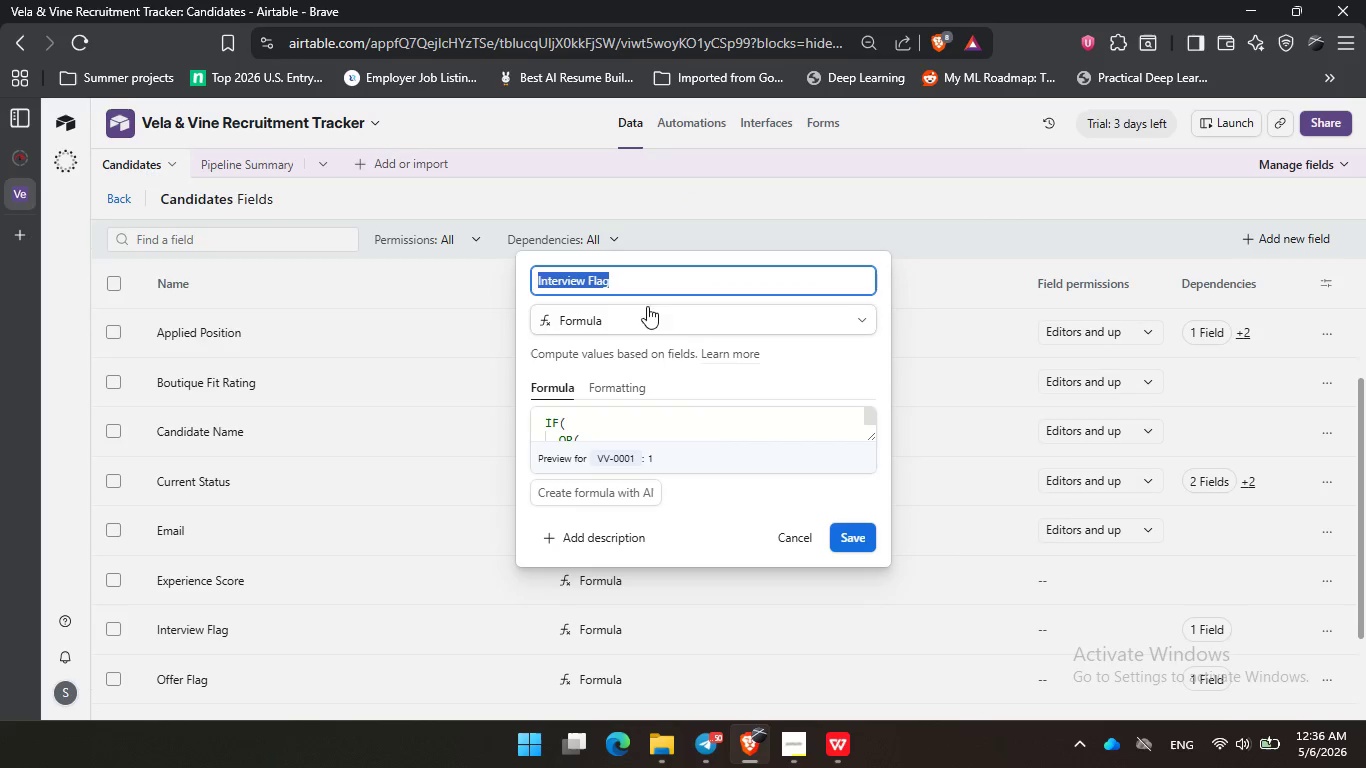 
left_click([650, 281])
 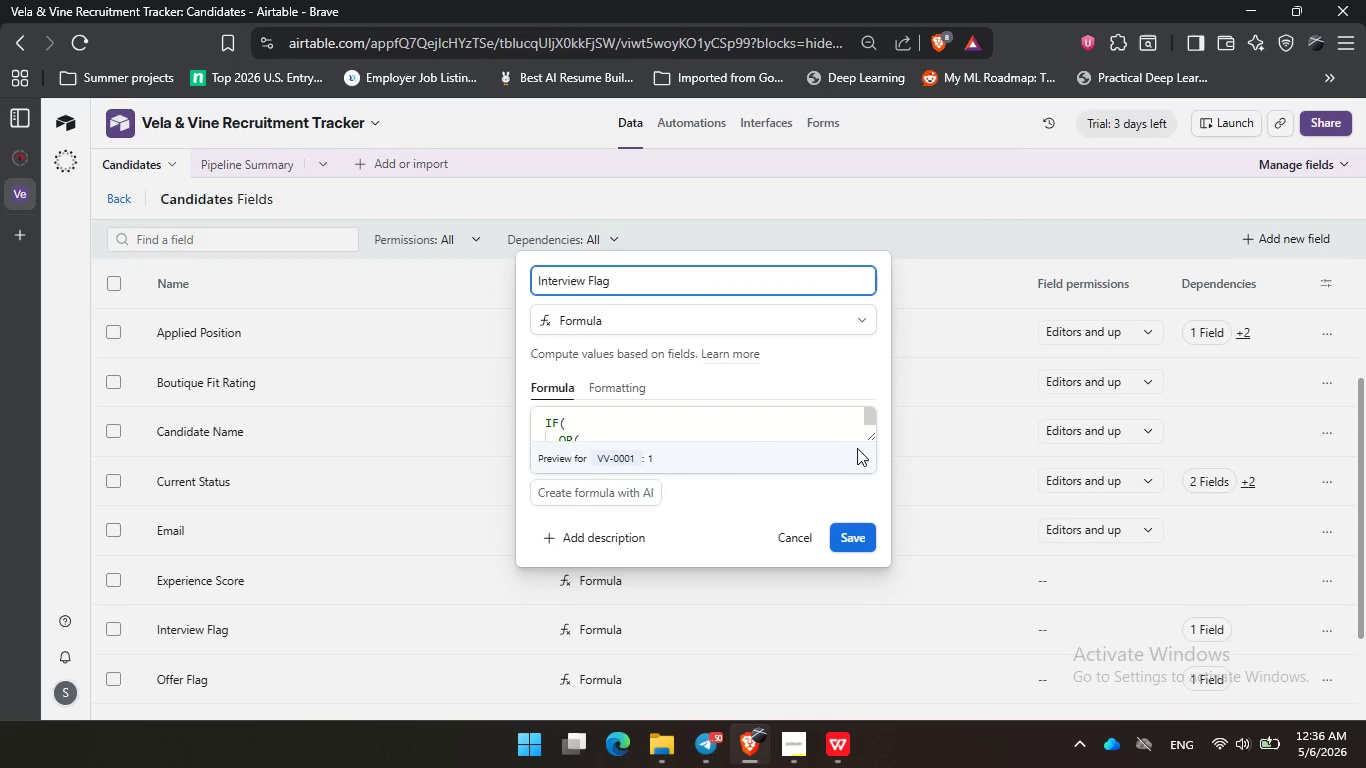 
left_click_drag(start_coordinate=[868, 432], to_coordinate=[898, 573])
 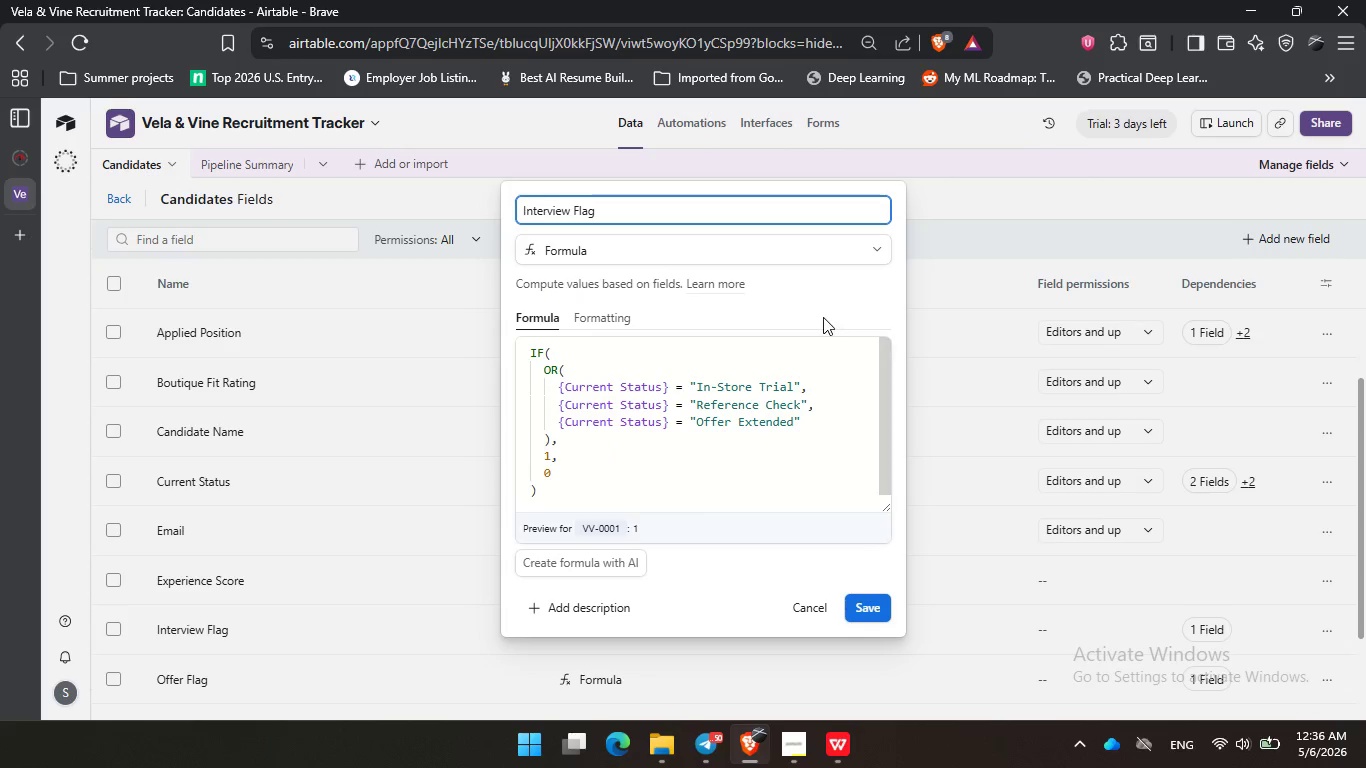 
left_click([817, 311])
 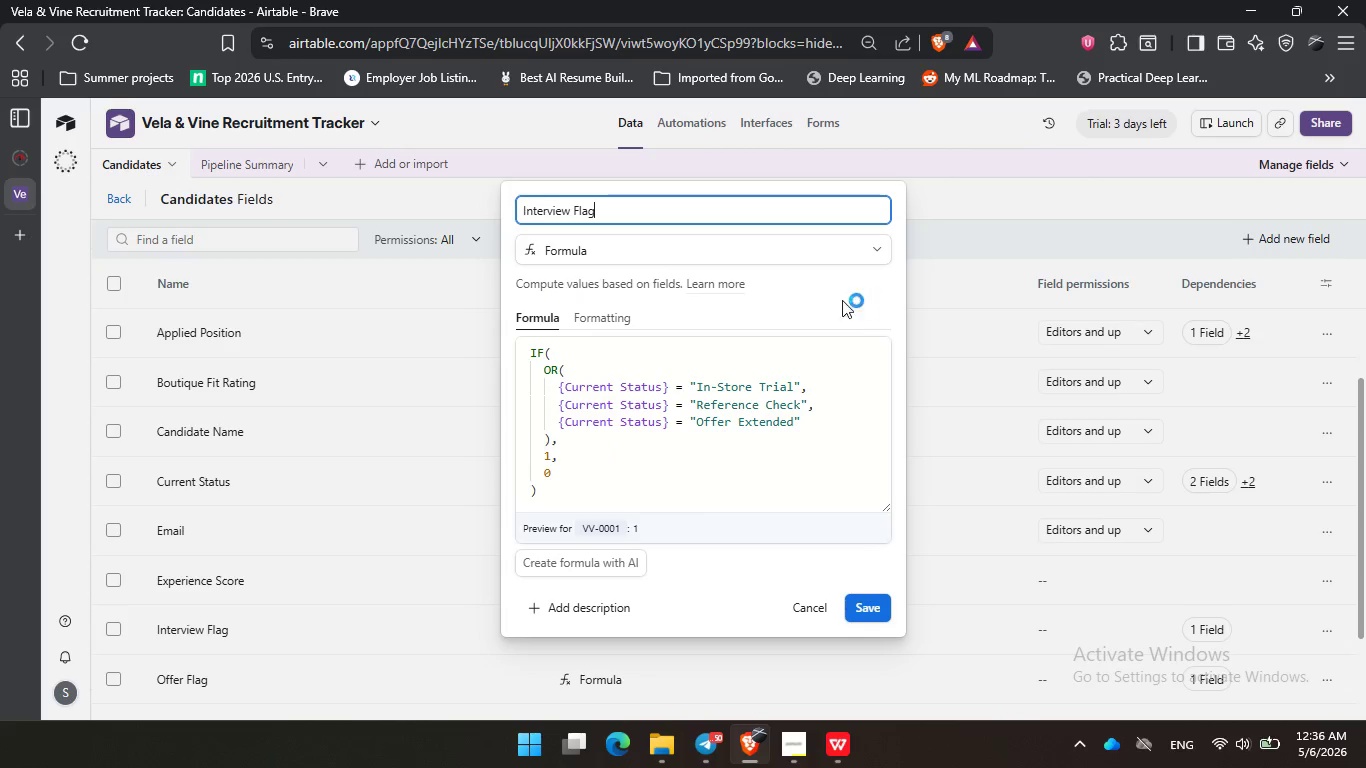 
left_click([787, 286])
 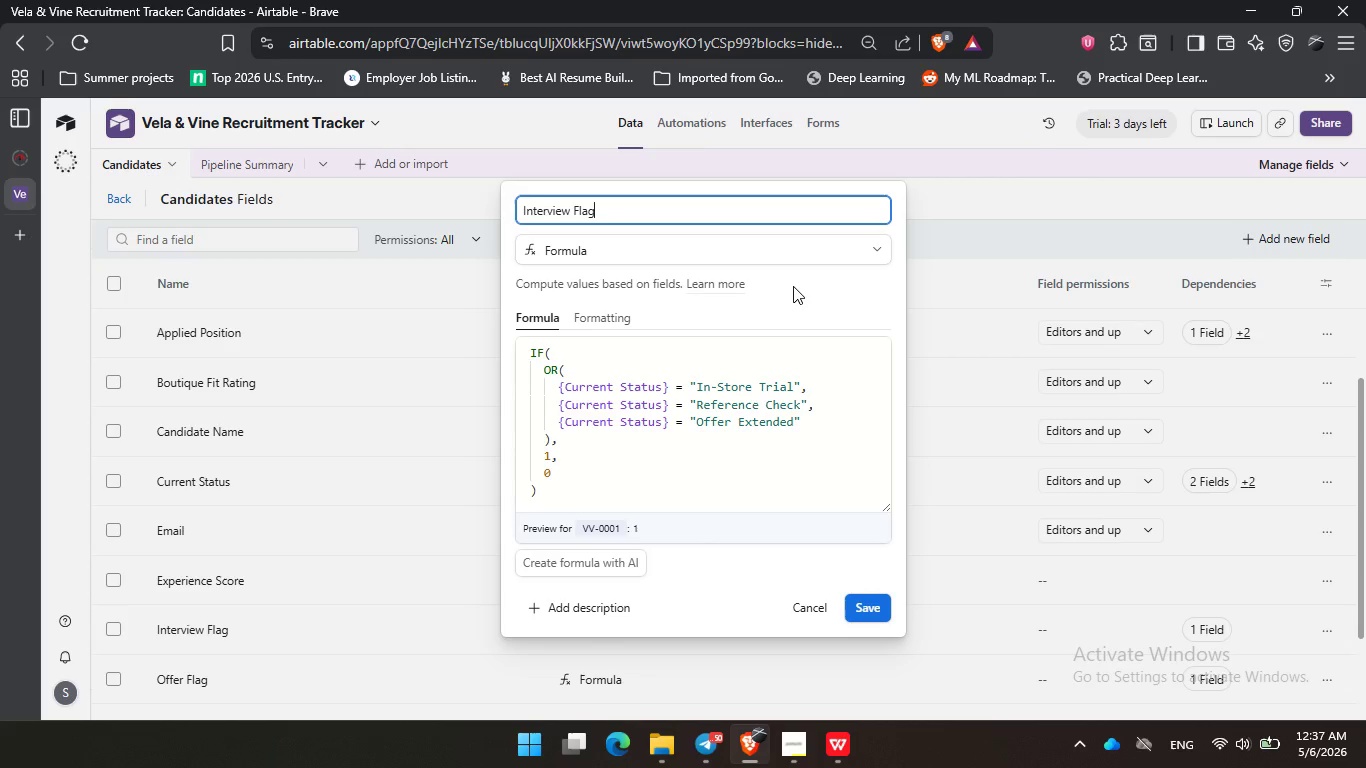 
wait(43.58)
 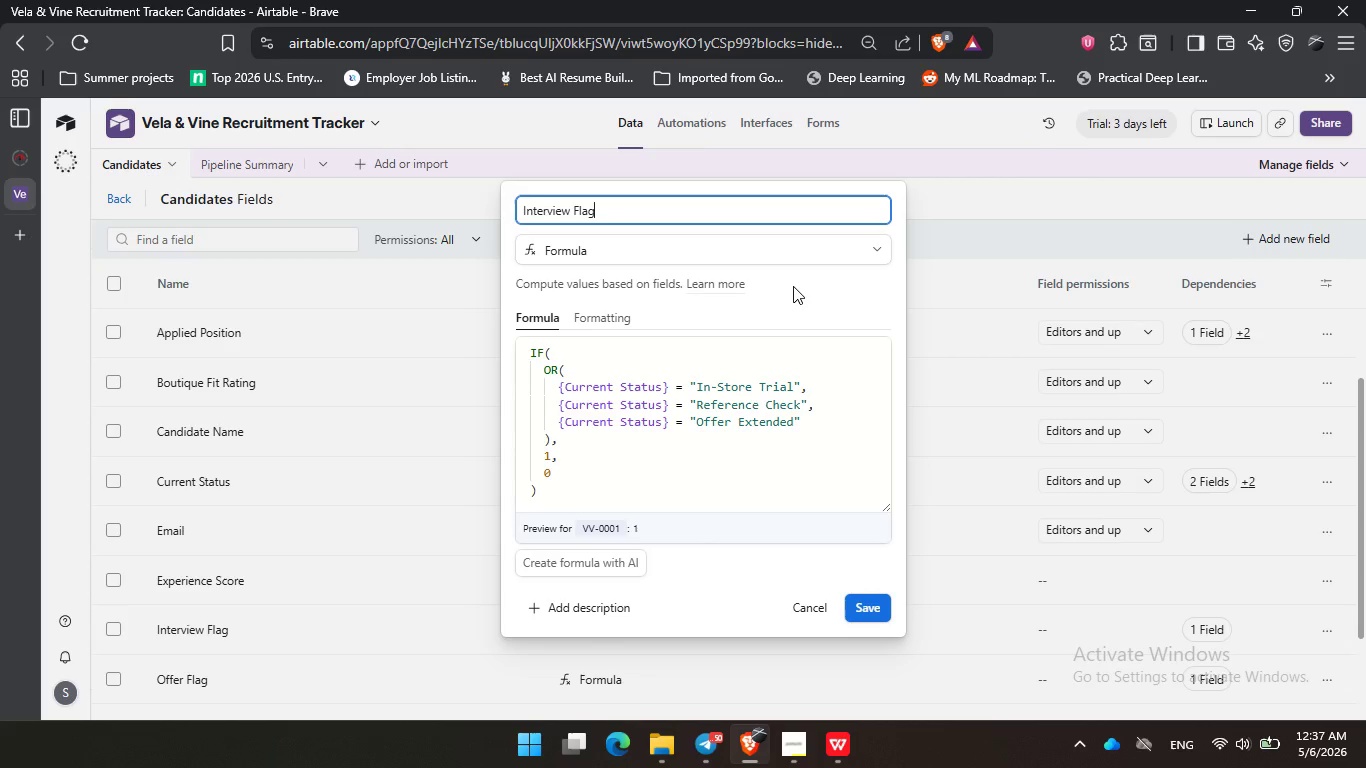 
left_click([632, 340])
 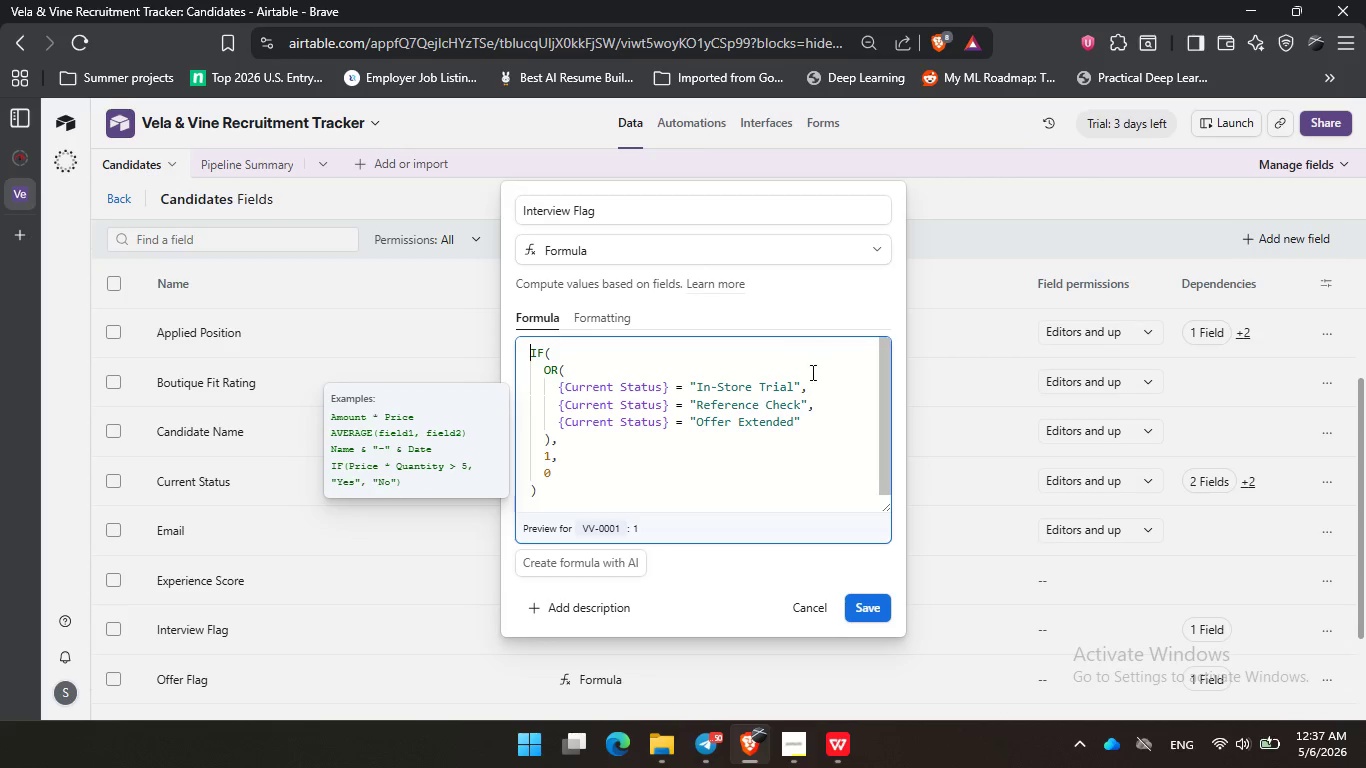 
left_click([839, 391])
 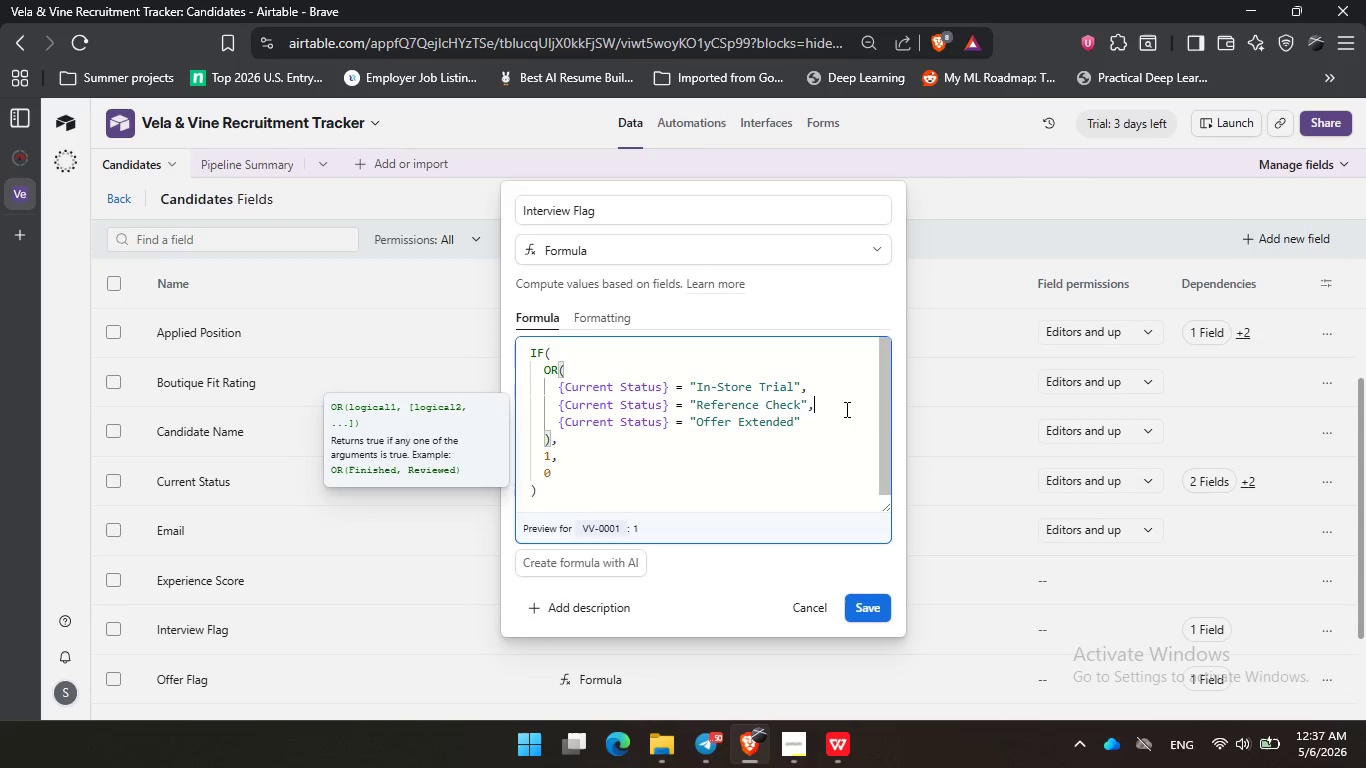 
double_click([835, 428])
 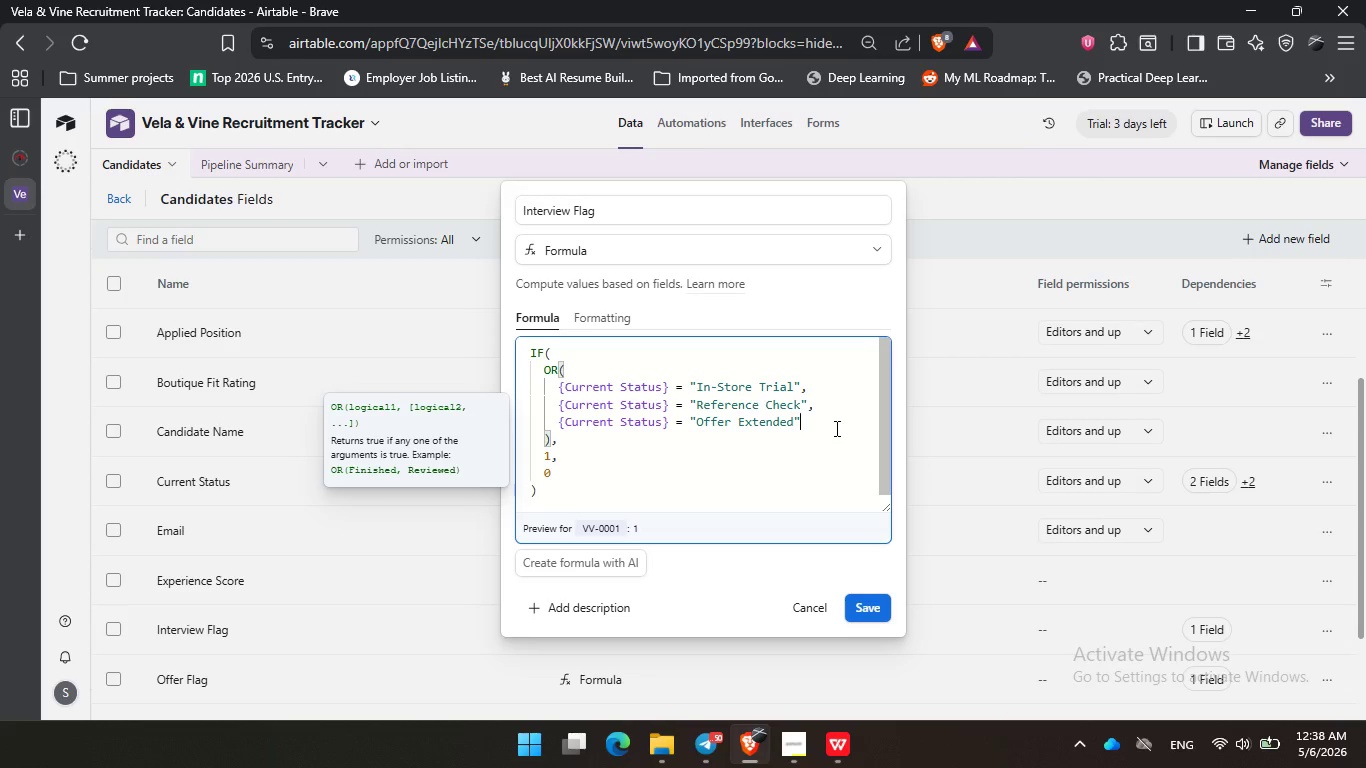 
wait(46.84)
 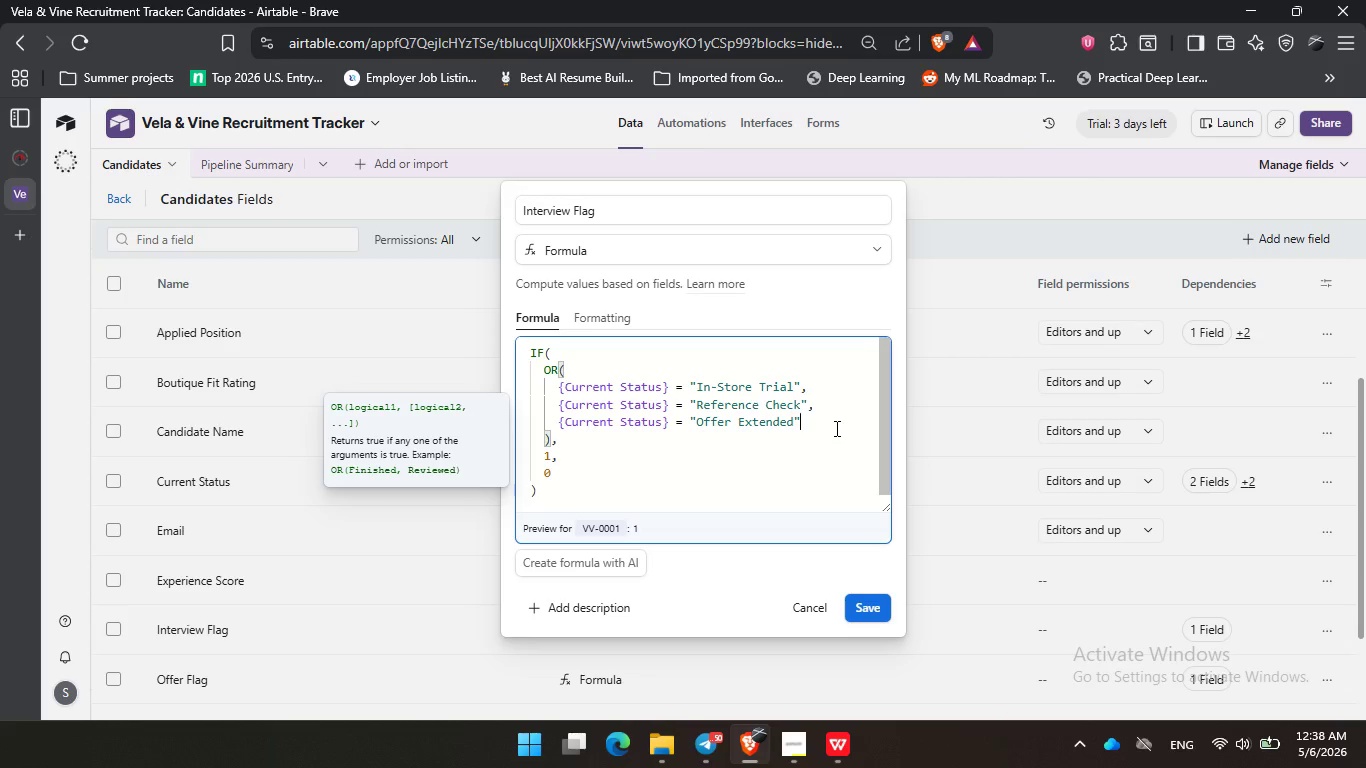 
left_click([741, 461])
 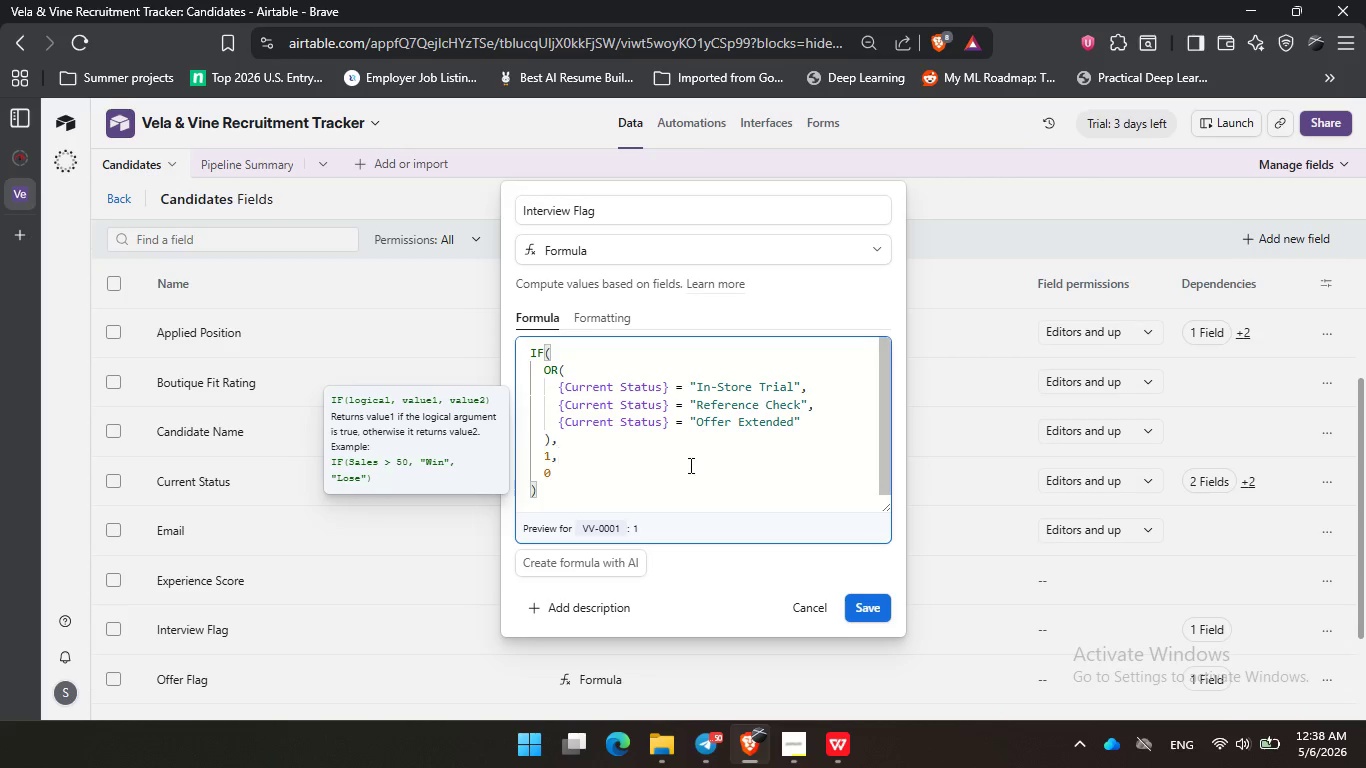 
left_click([691, 455])
 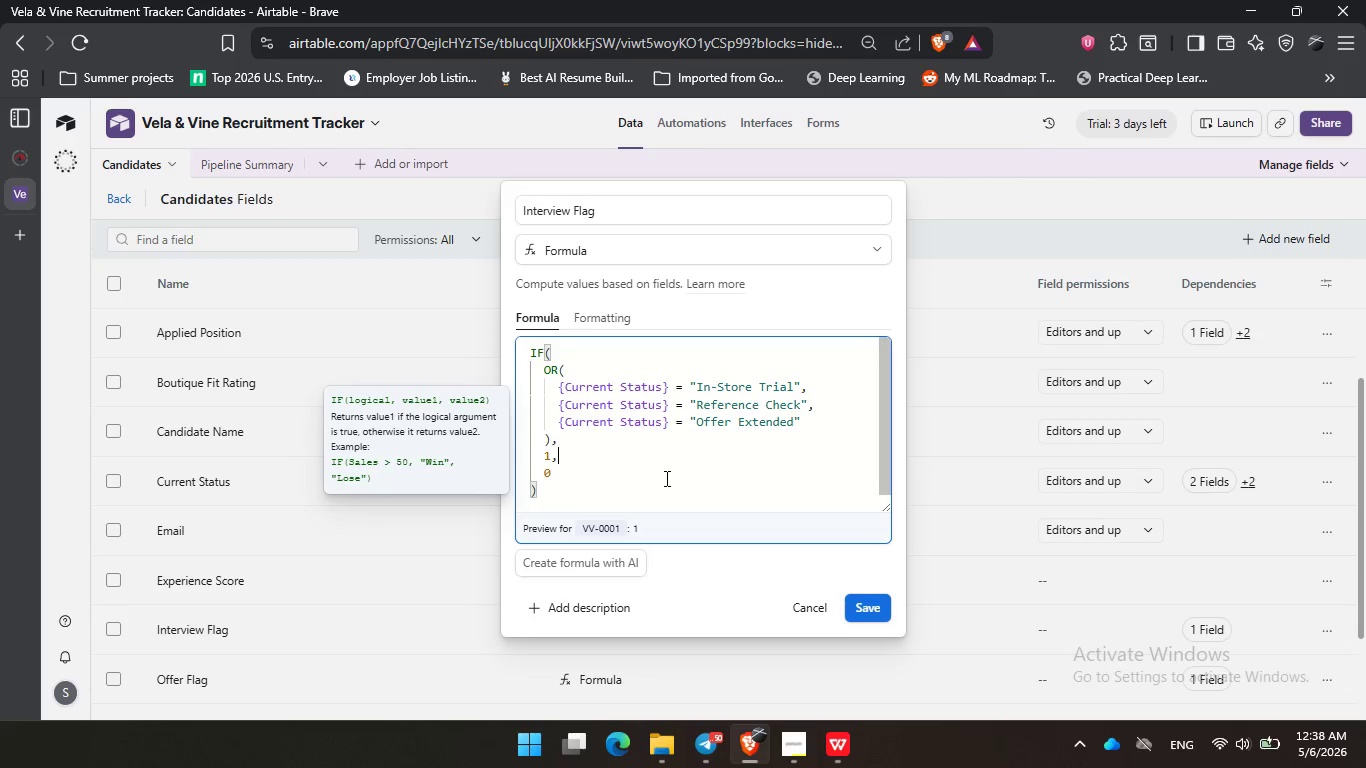 
left_click([665, 479])
 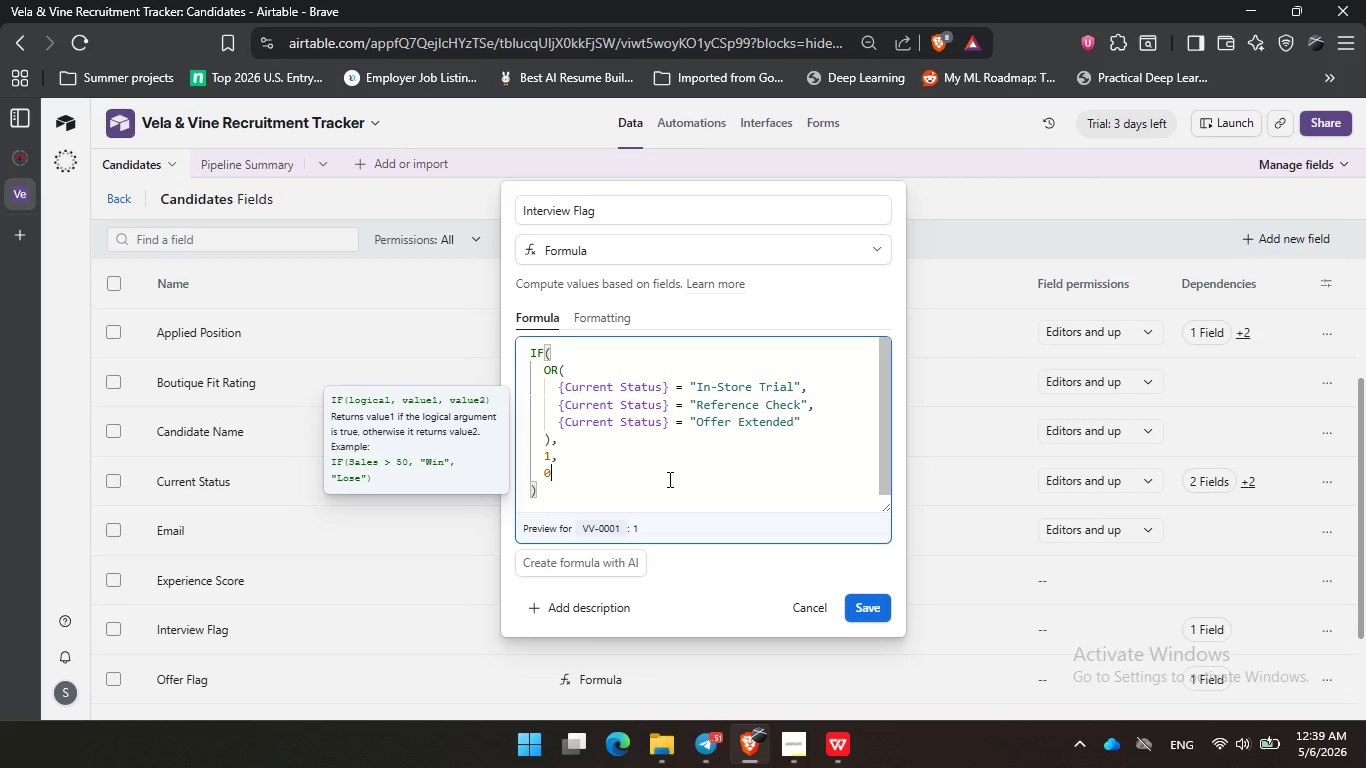 
wait(68.09)
 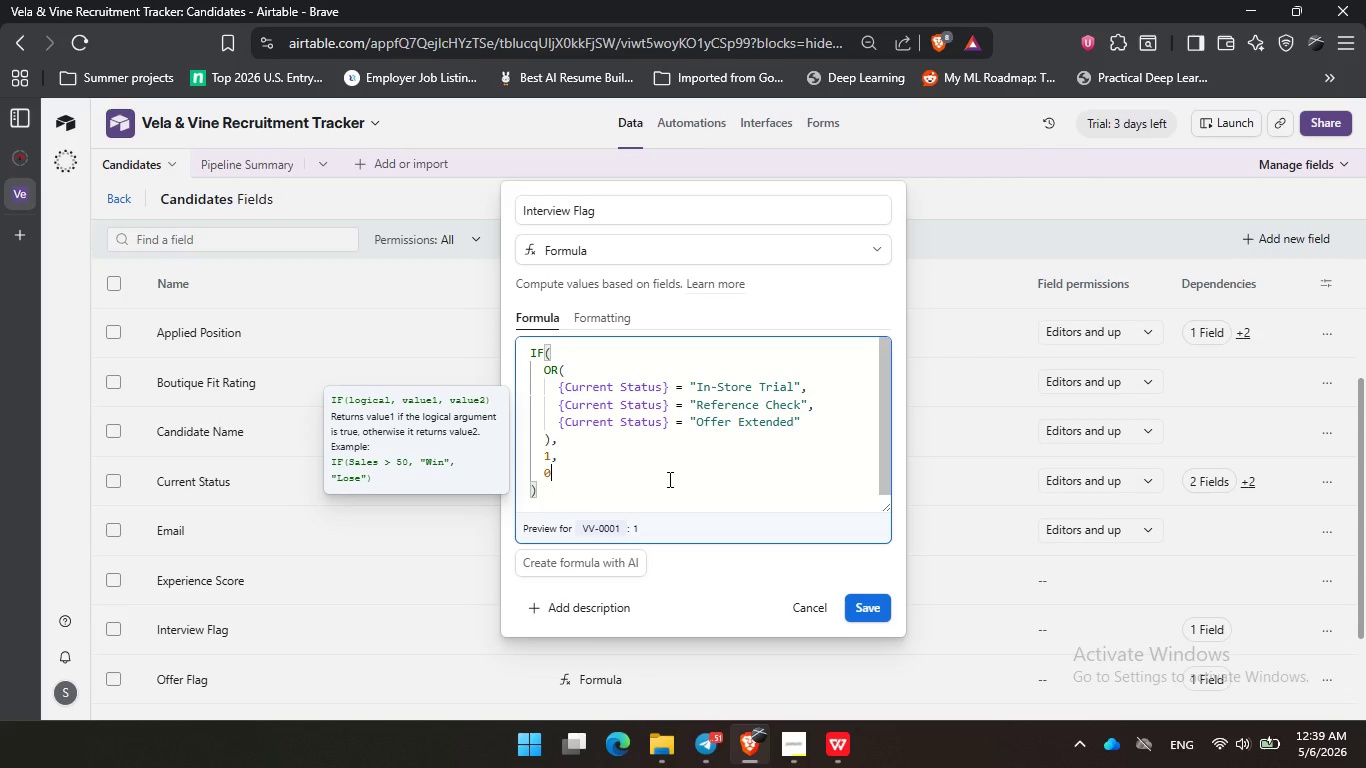 
double_click([647, 438])
 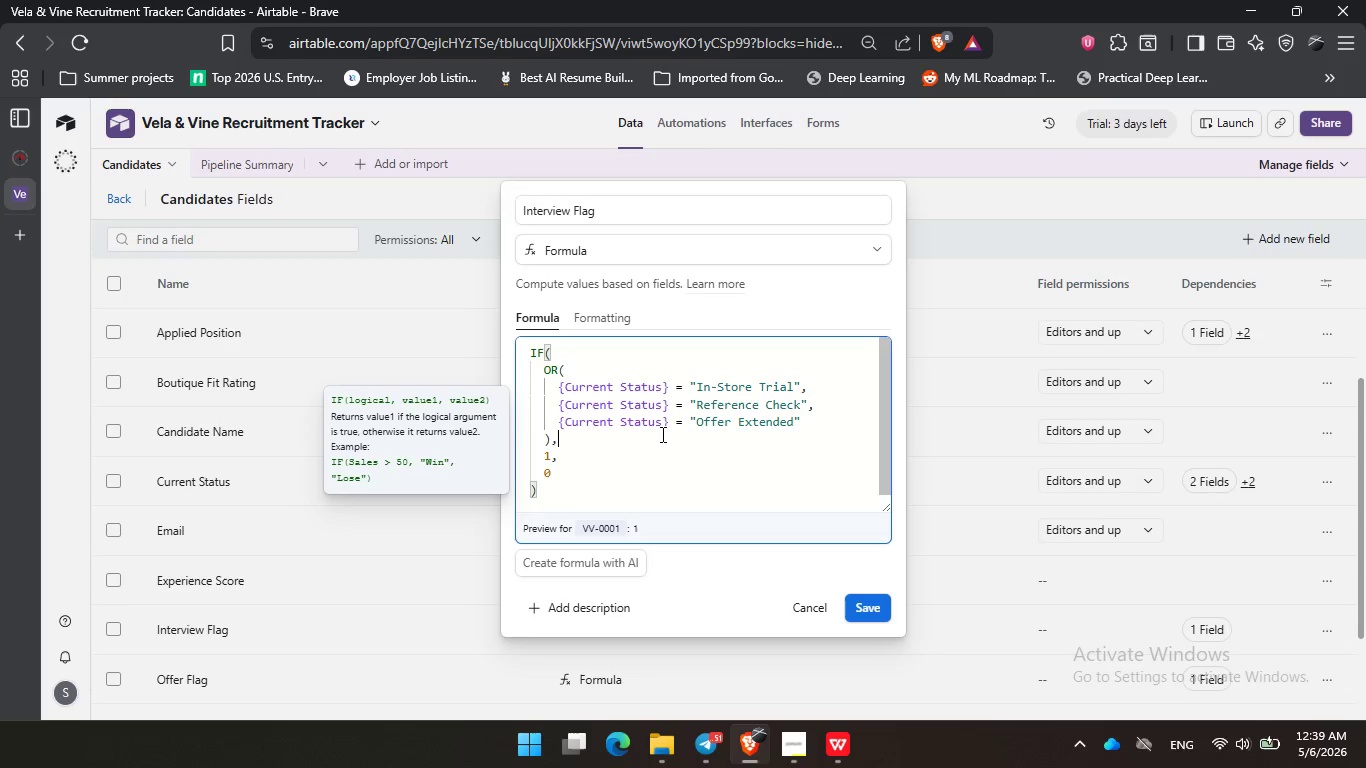 
wait(18.05)
 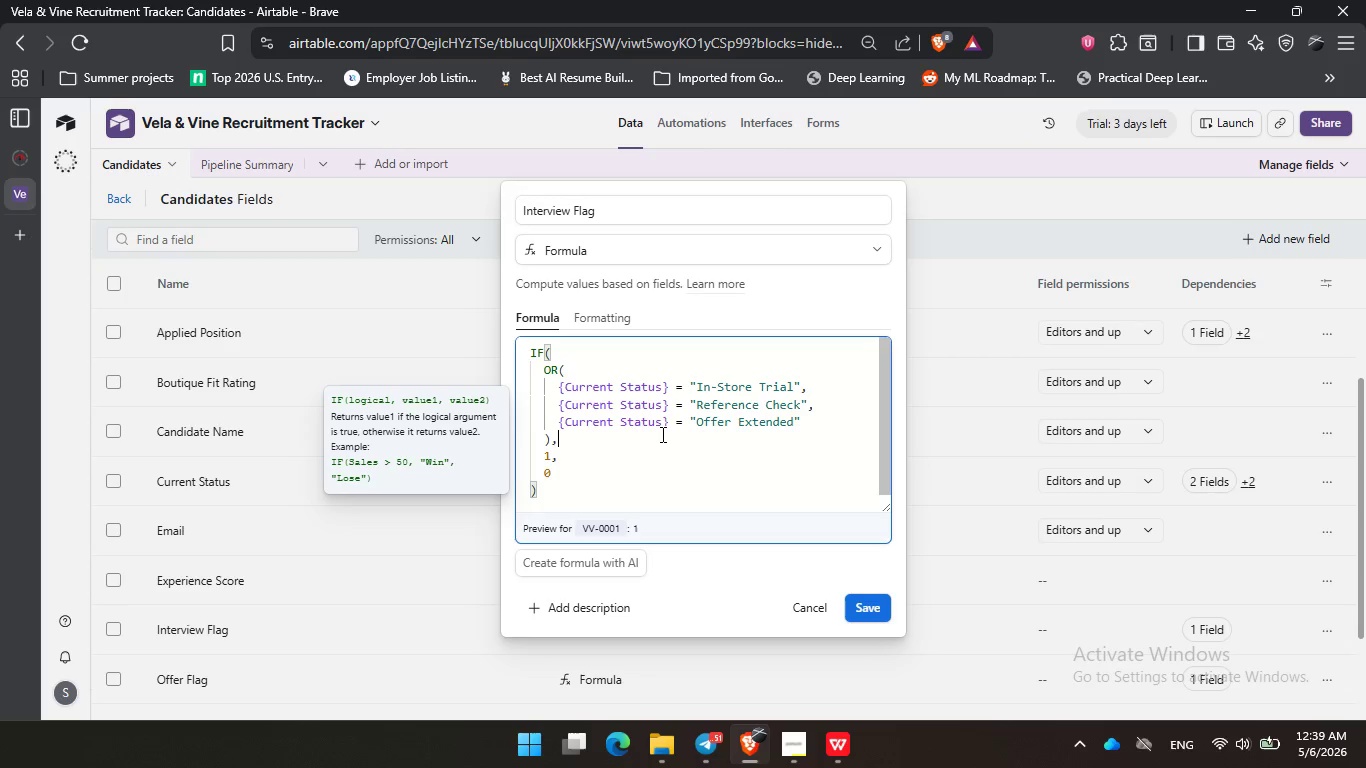 
left_click([866, 604])
 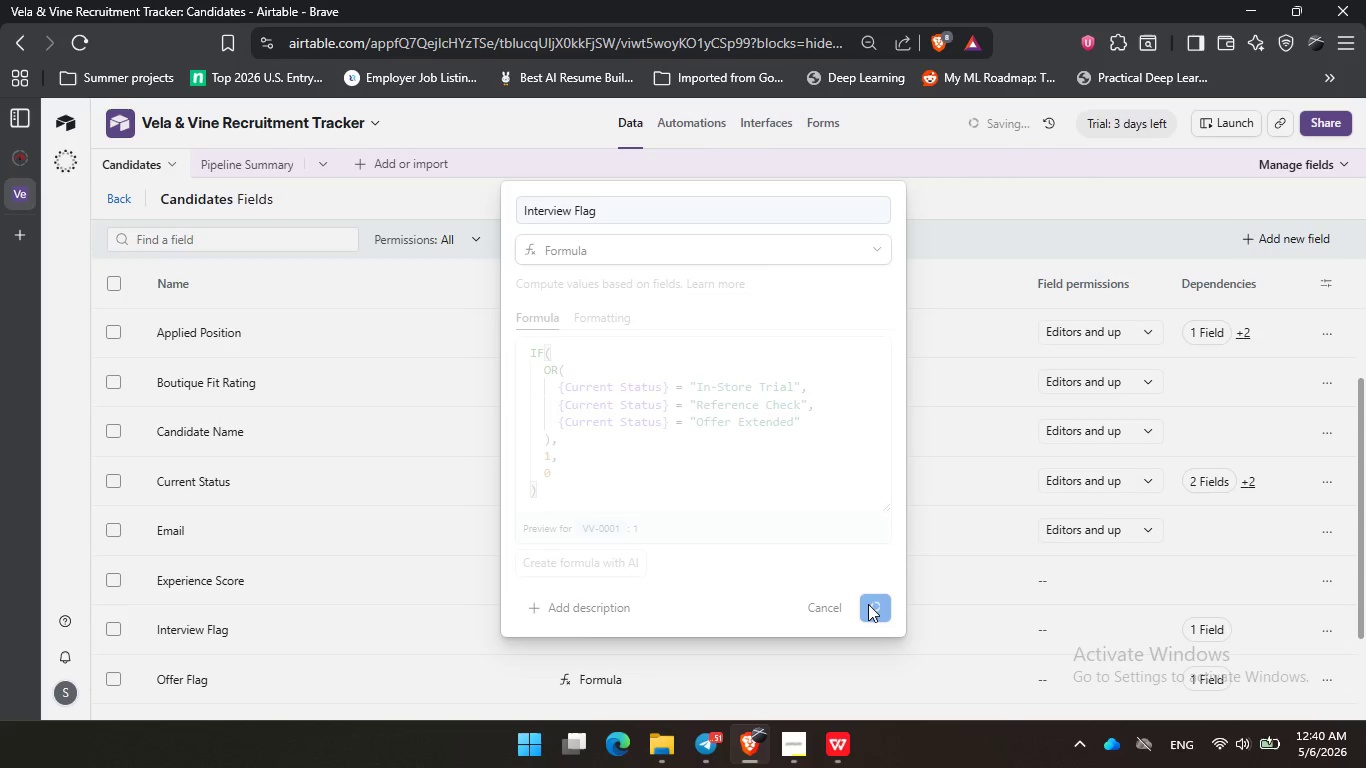 
wait(33.77)
 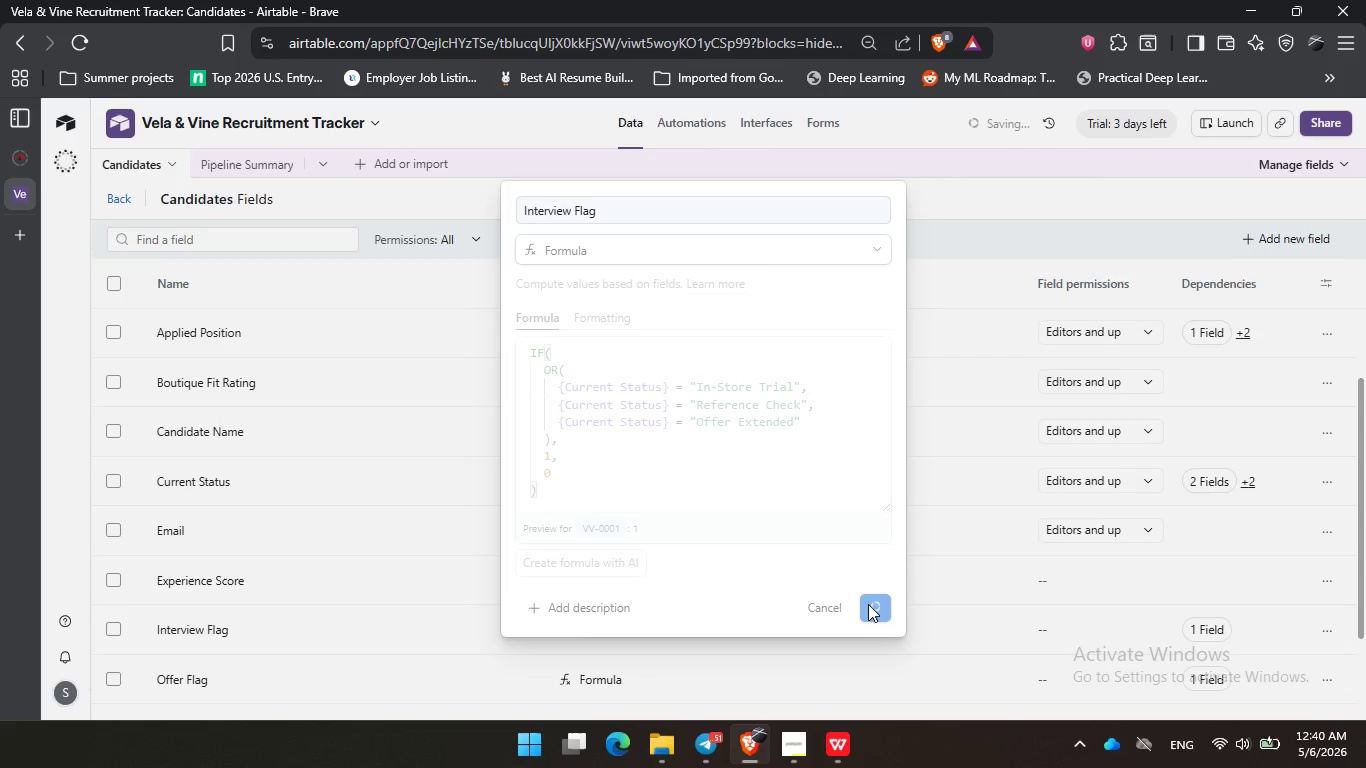 
left_click([793, 746])